 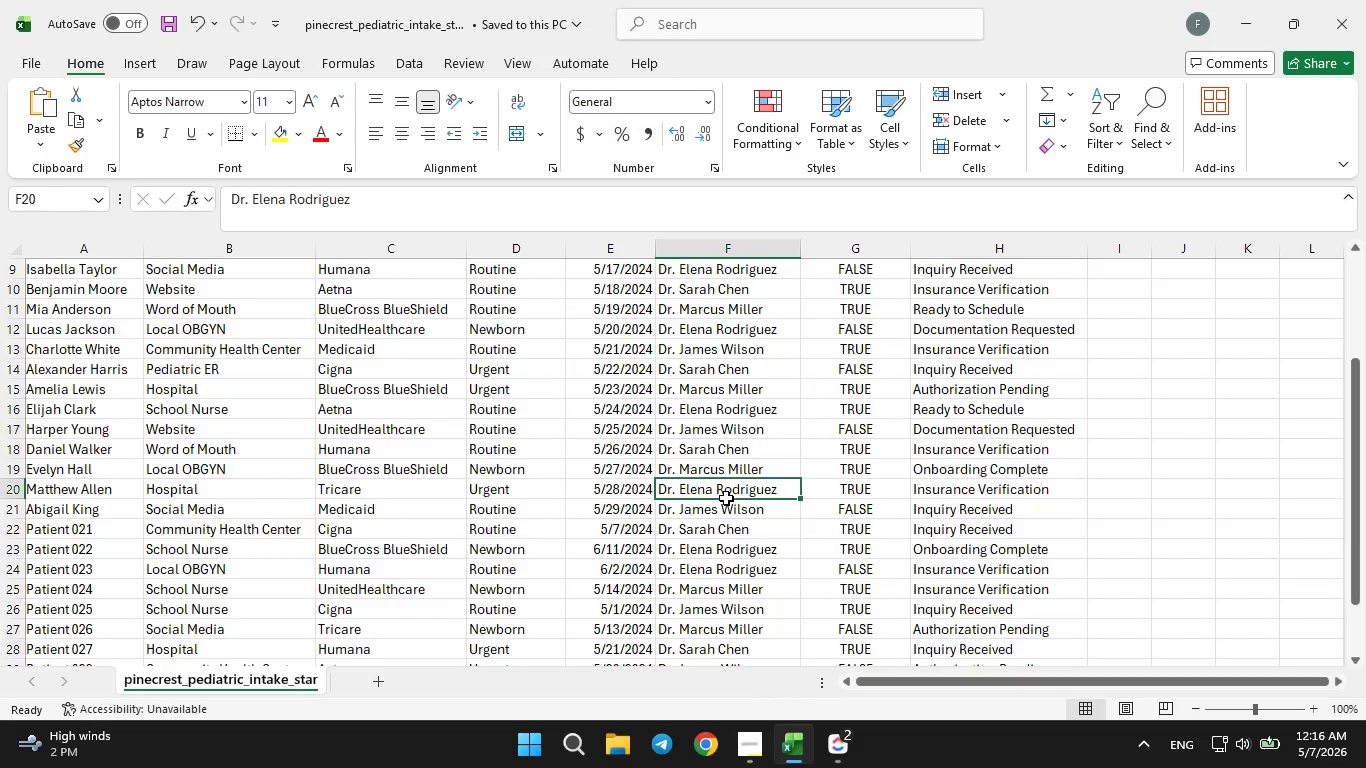 
scroll: coordinate [726, 497], scroll_direction: down, amount: 1.0
 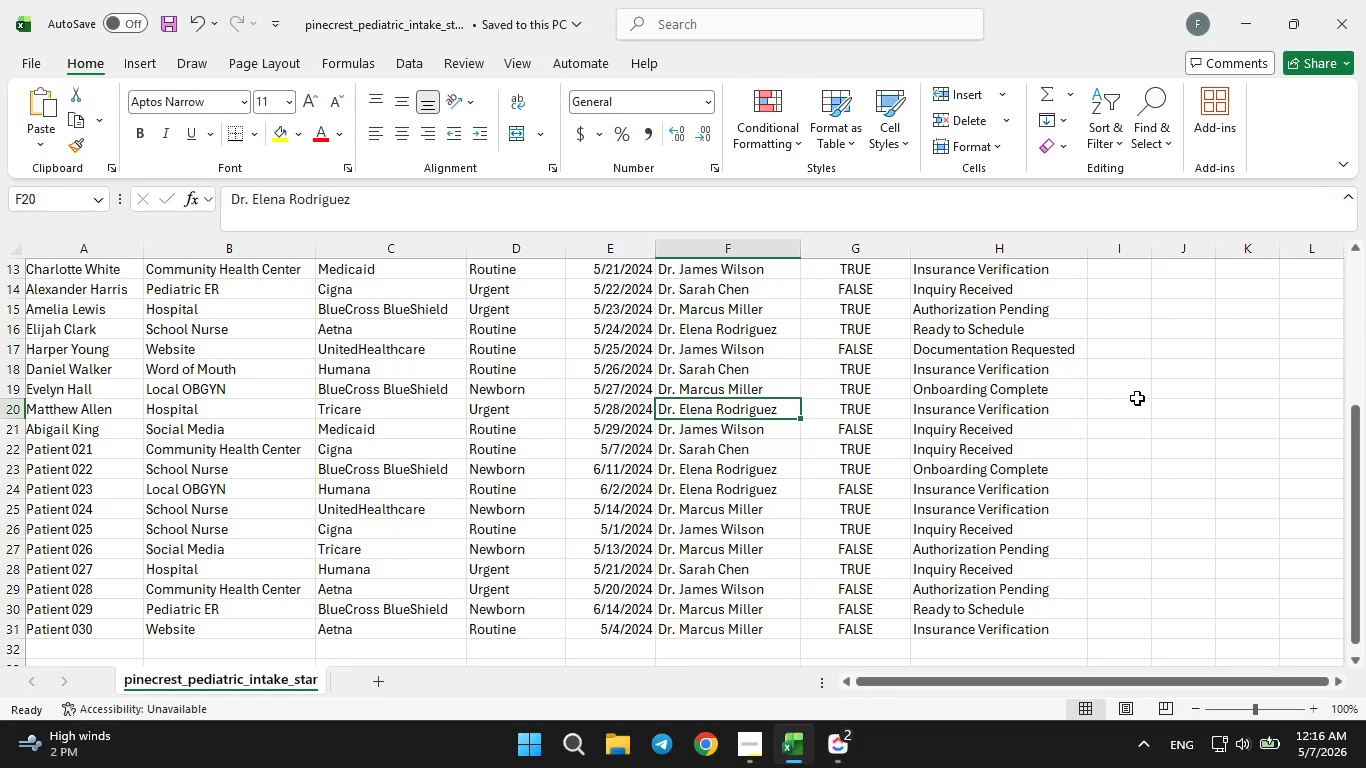 
left_click([1137, 398])
 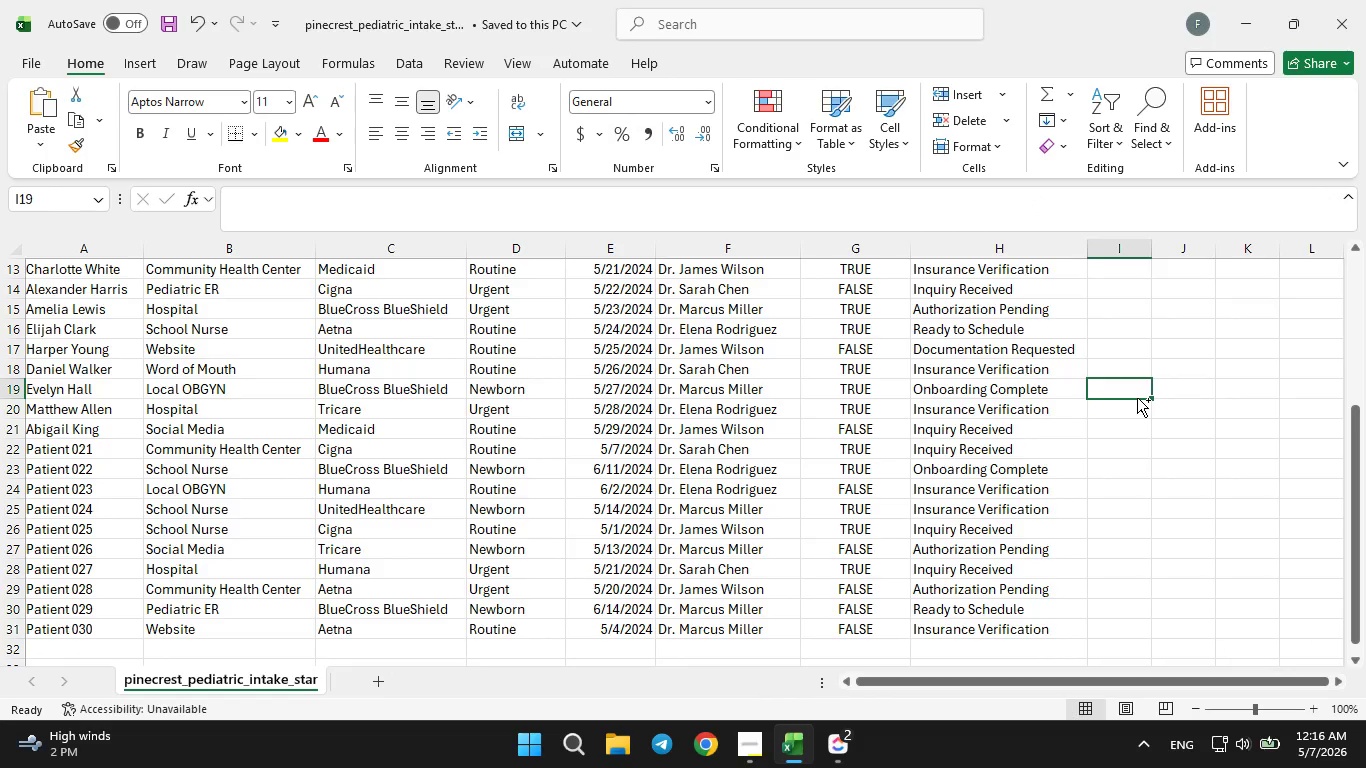 
key(Control+S)
 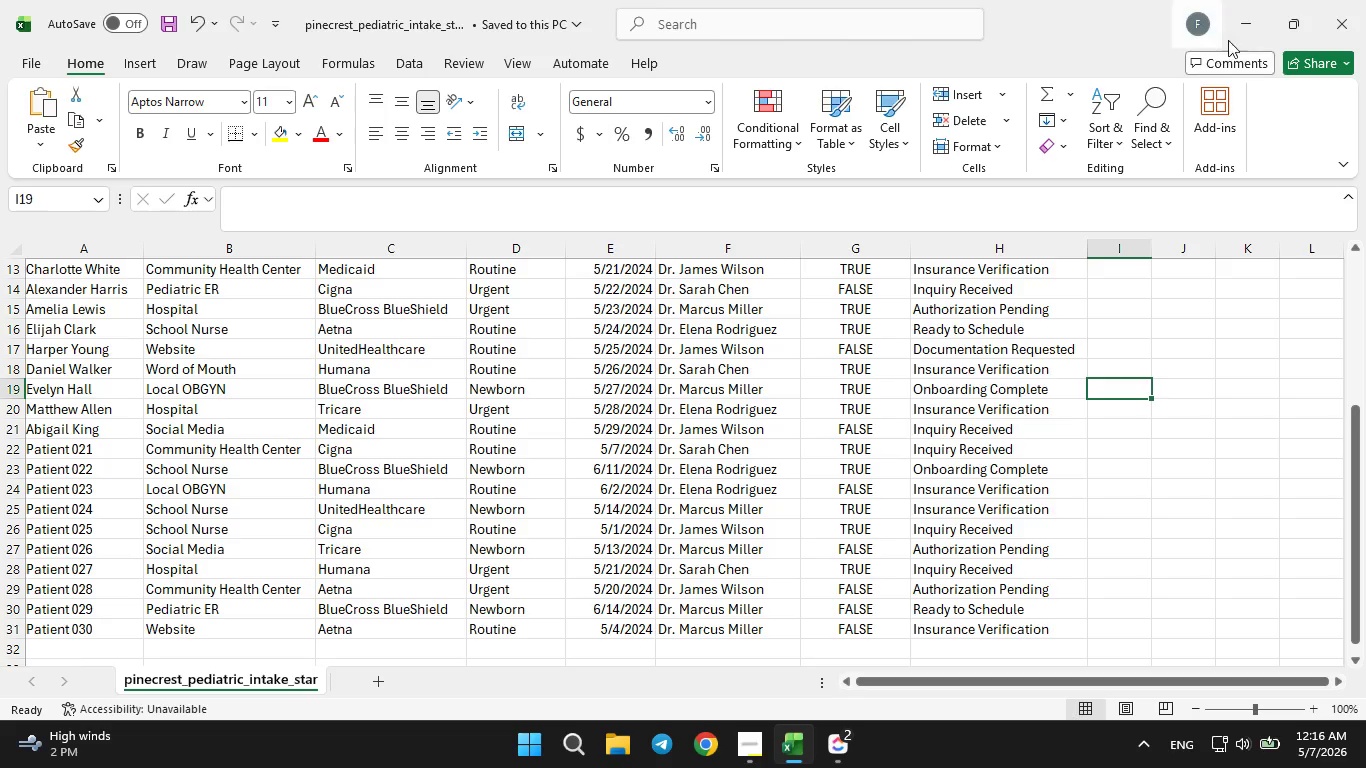 
left_click([1244, 24])
 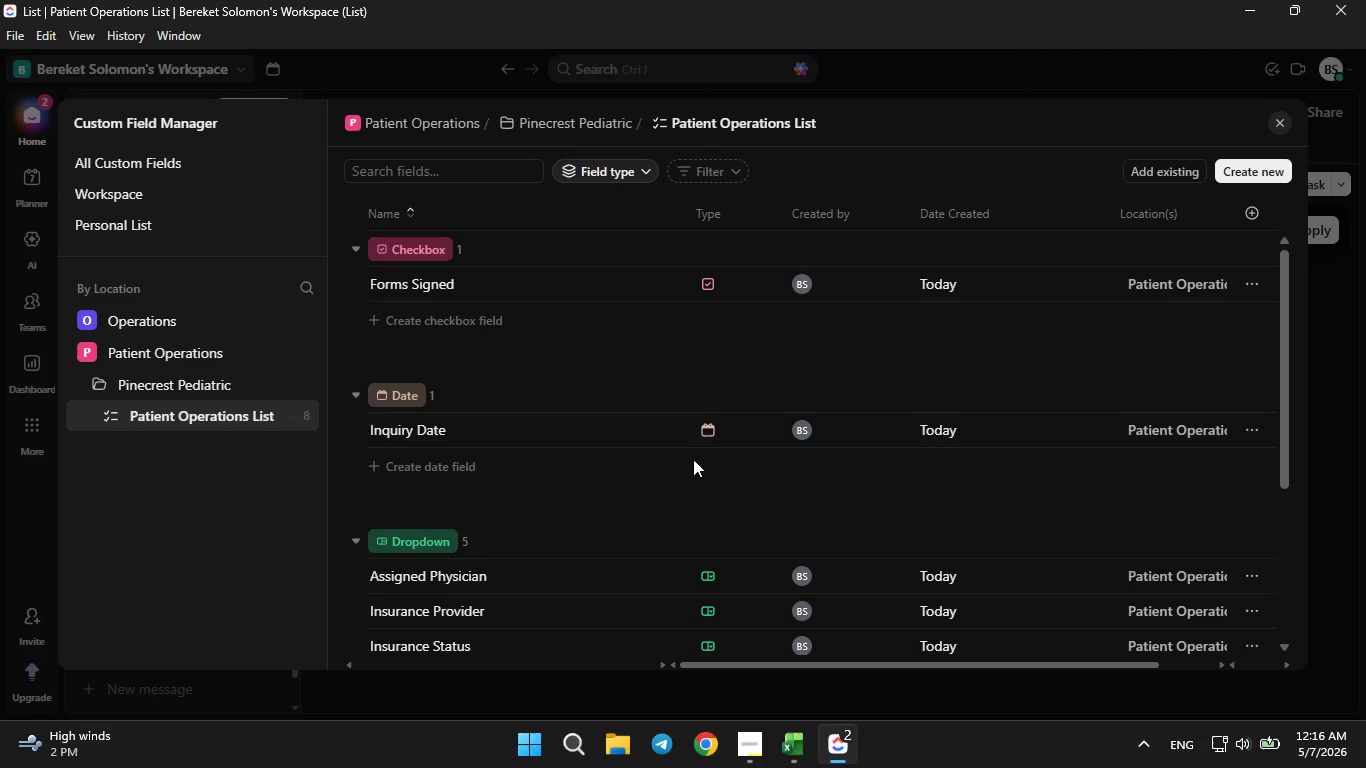 
scroll: coordinate [693, 474], scroll_direction: down, amount: 9.0
 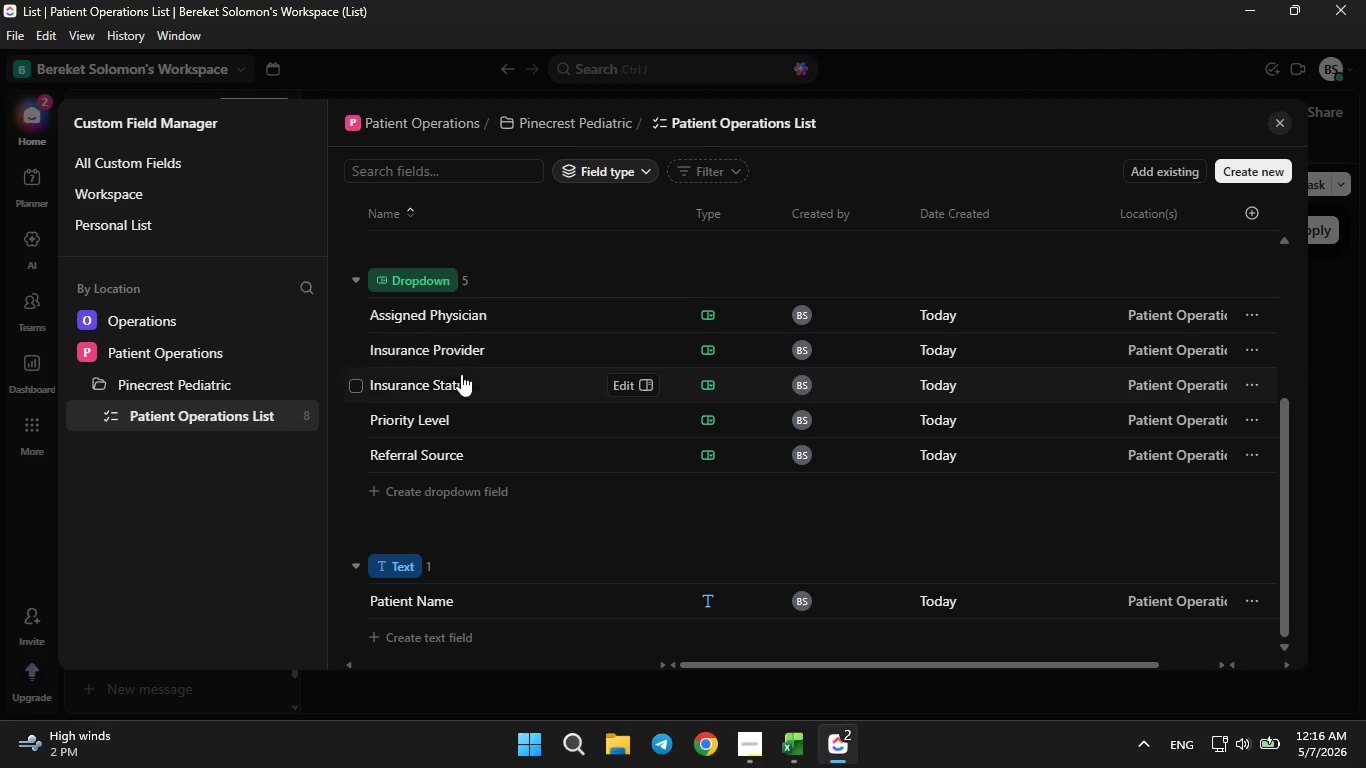 
scroll: coordinate [458, 432], scroll_direction: up, amount: 3.0
 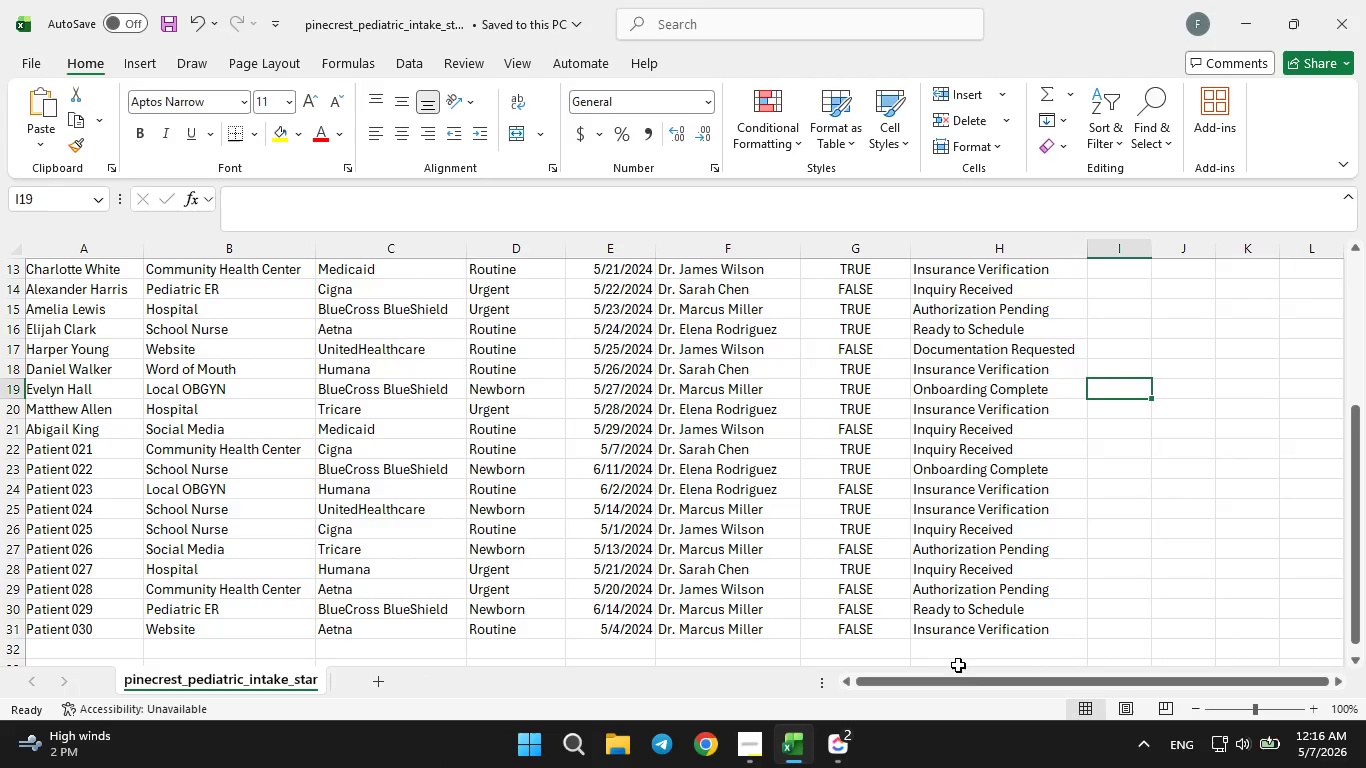 
left_click_drag(start_coordinate=[939, 683], to_coordinate=[900, 680])
 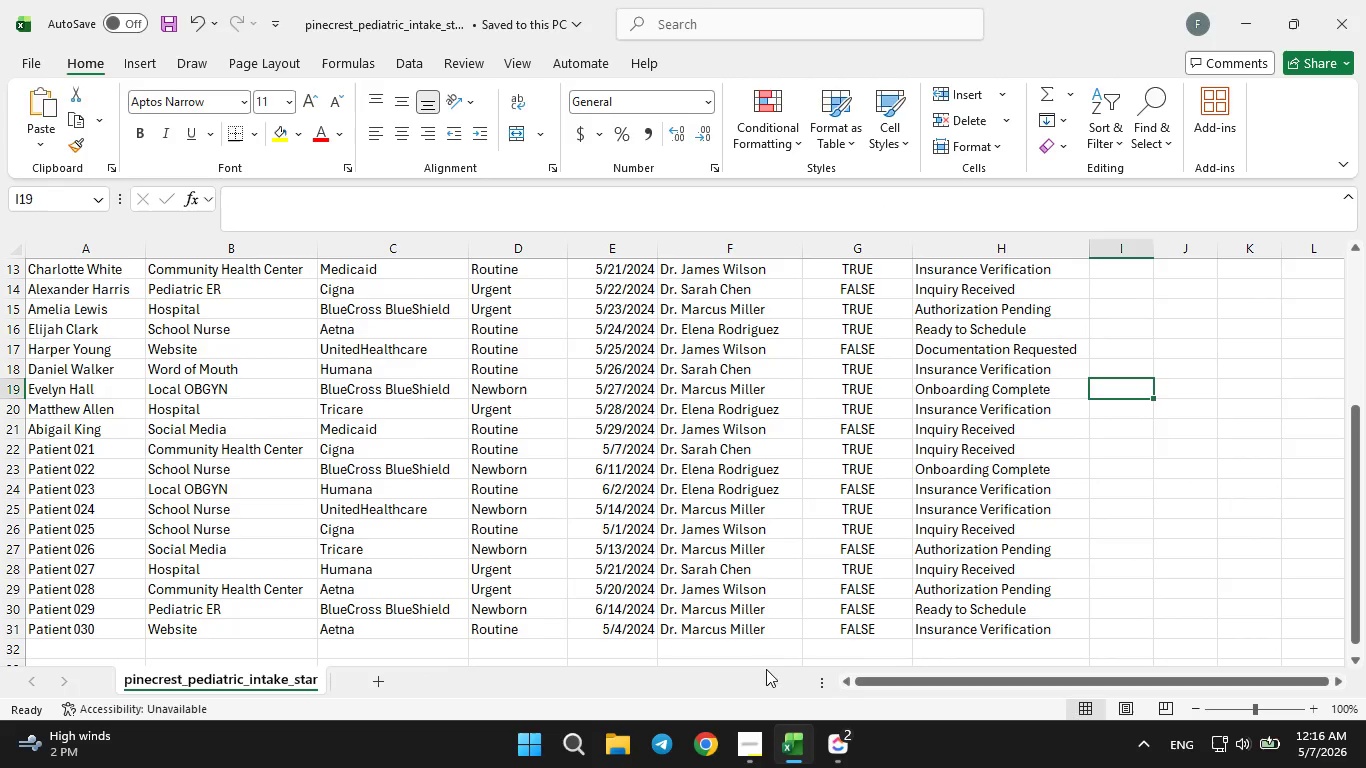 
left_click_drag(start_coordinate=[897, 680], to_coordinate=[891, 680])
 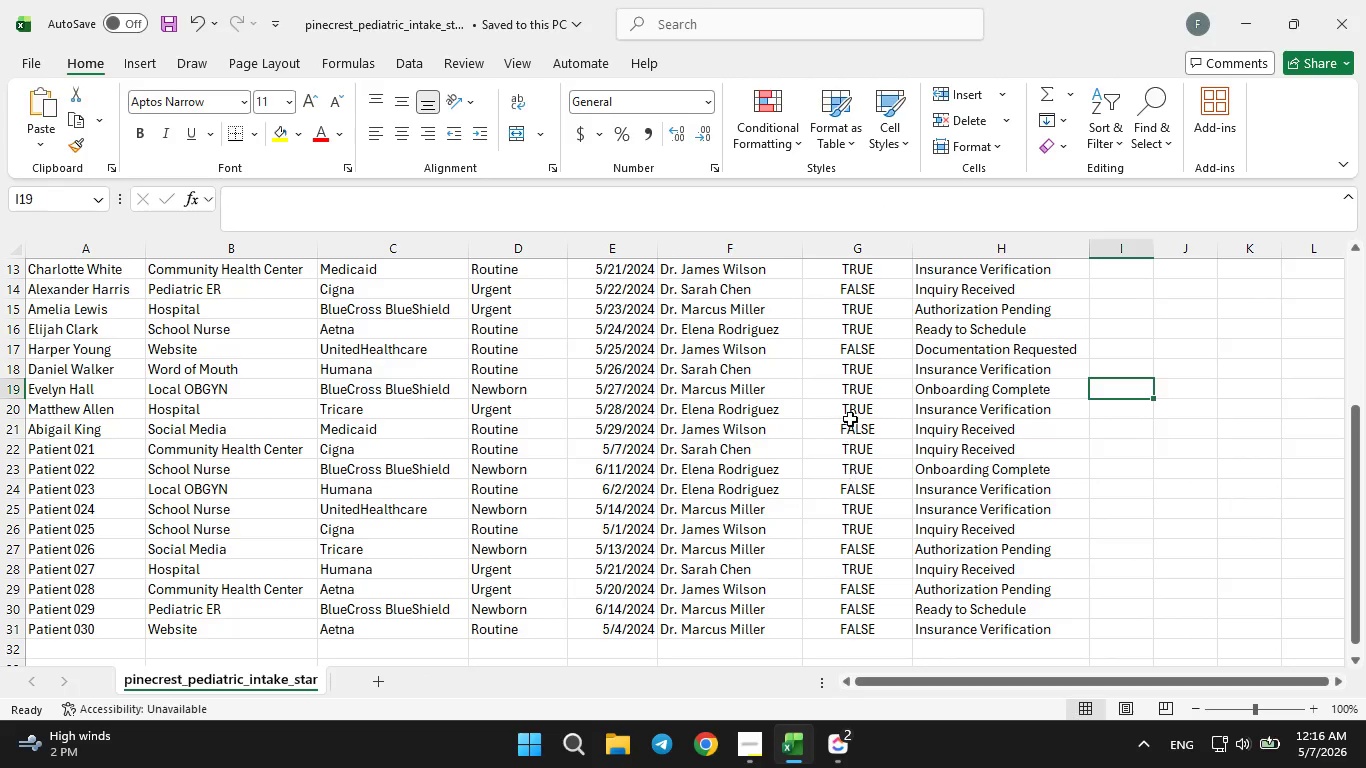 
wait(5.98)
 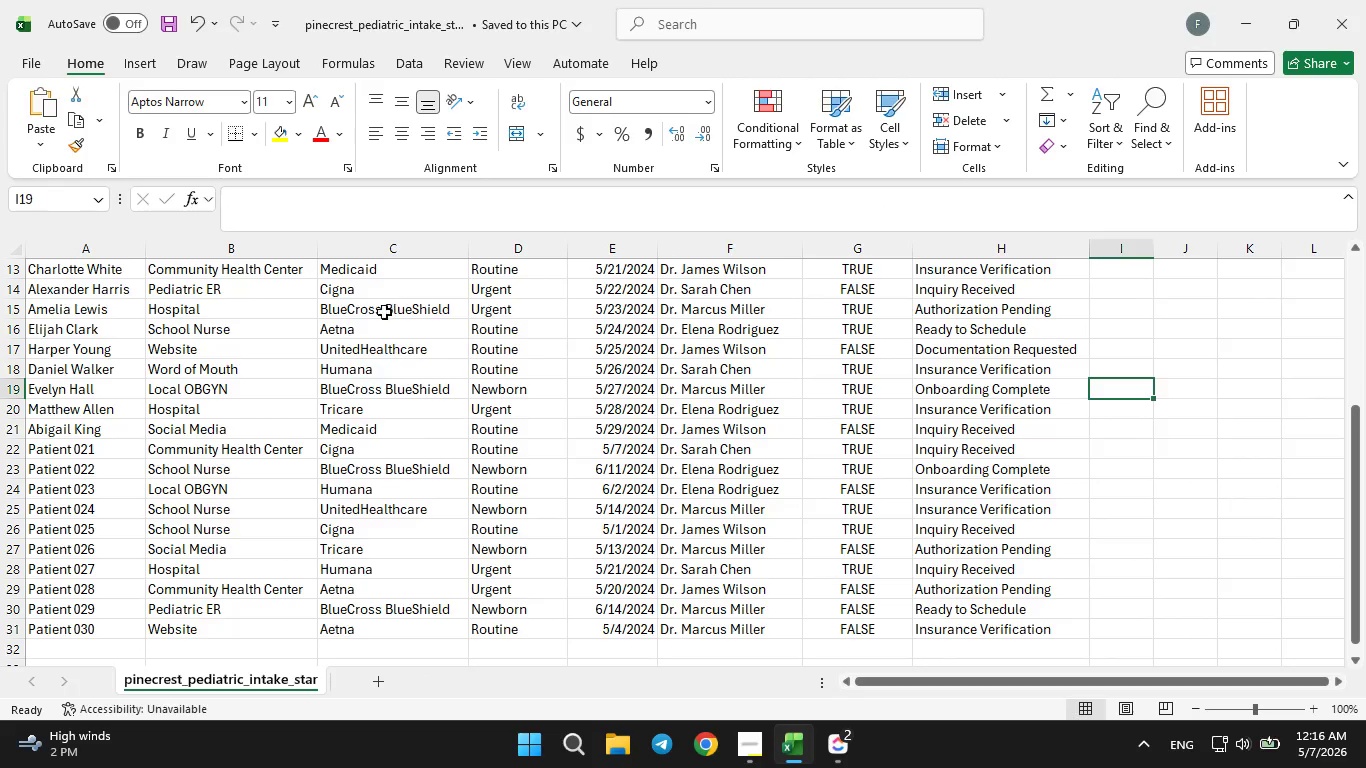 
left_click([853, 751])
 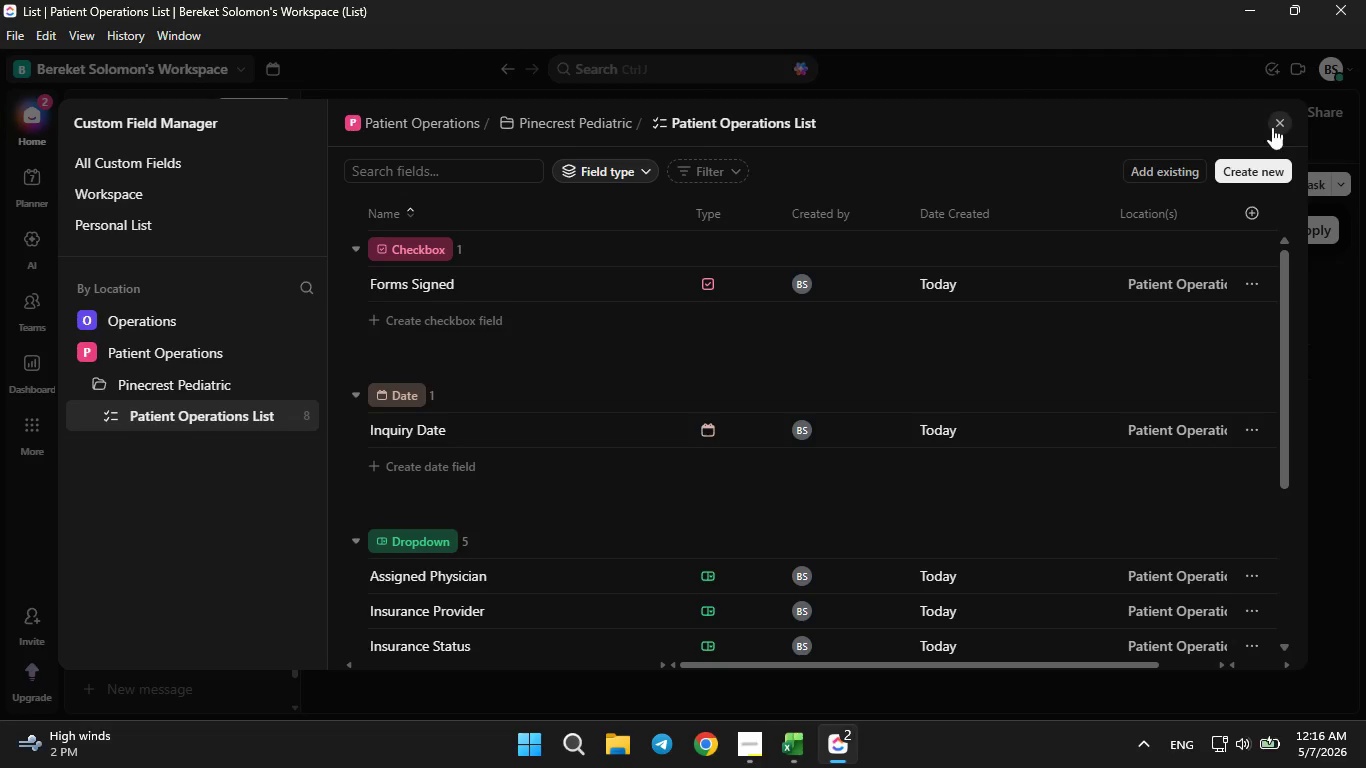 
left_click([1273, 126])
 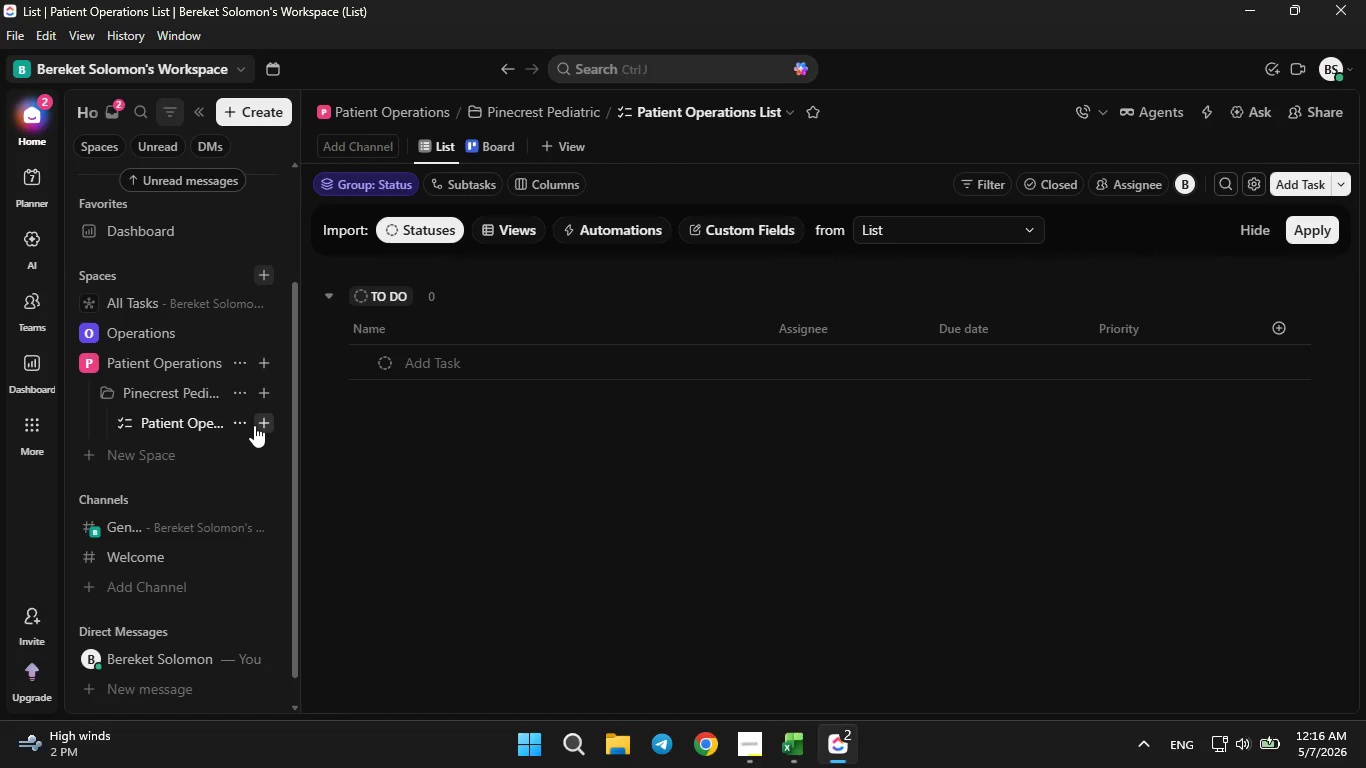 
left_click([244, 423])
 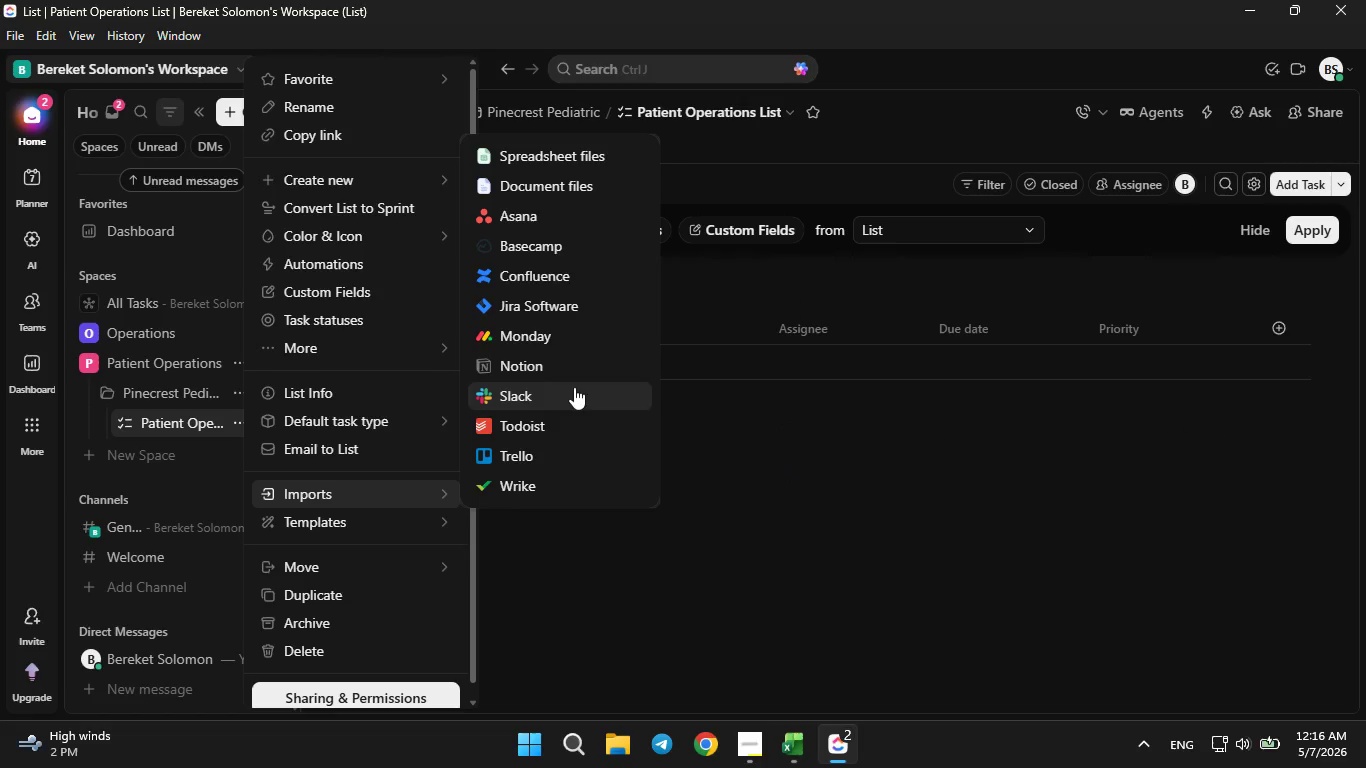 
left_click([594, 162])
 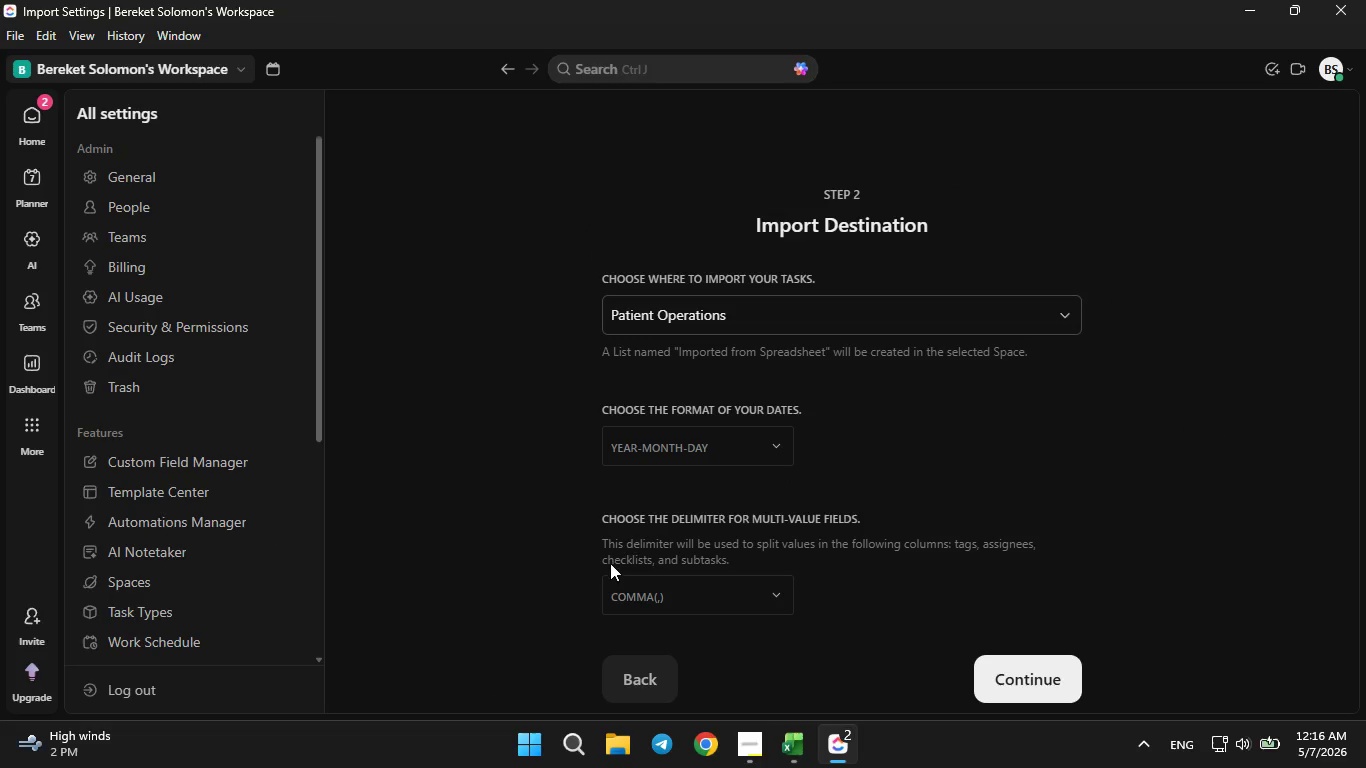 
left_click([678, 452])
 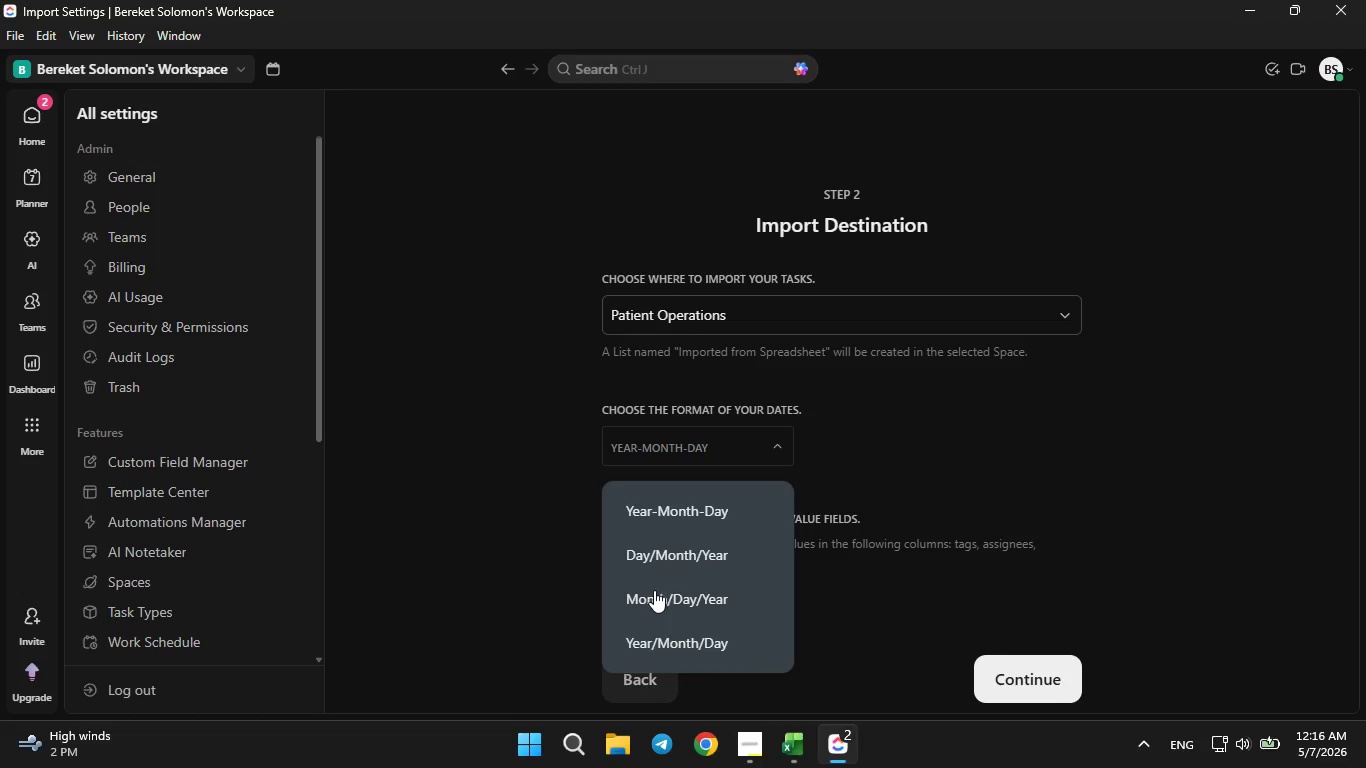 
left_click([654, 593])
 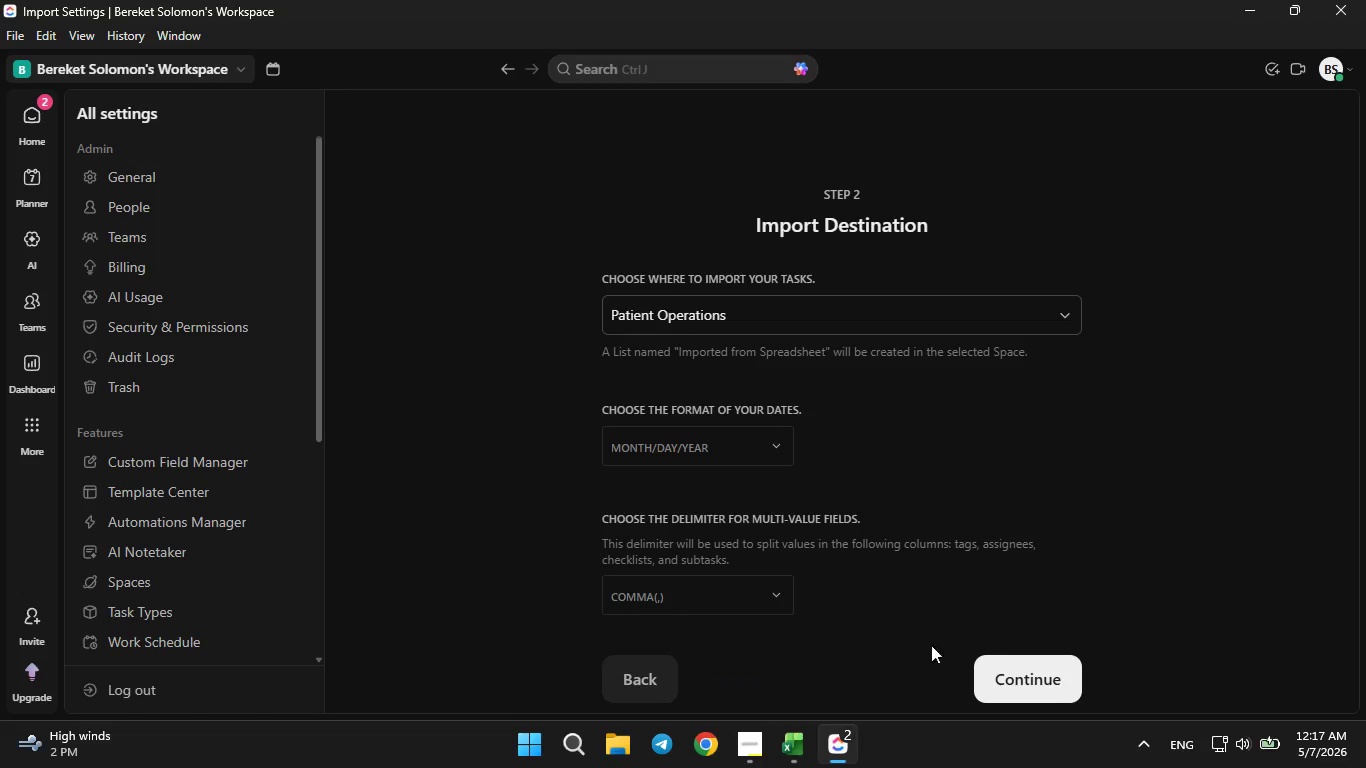 
left_click([1006, 690])
 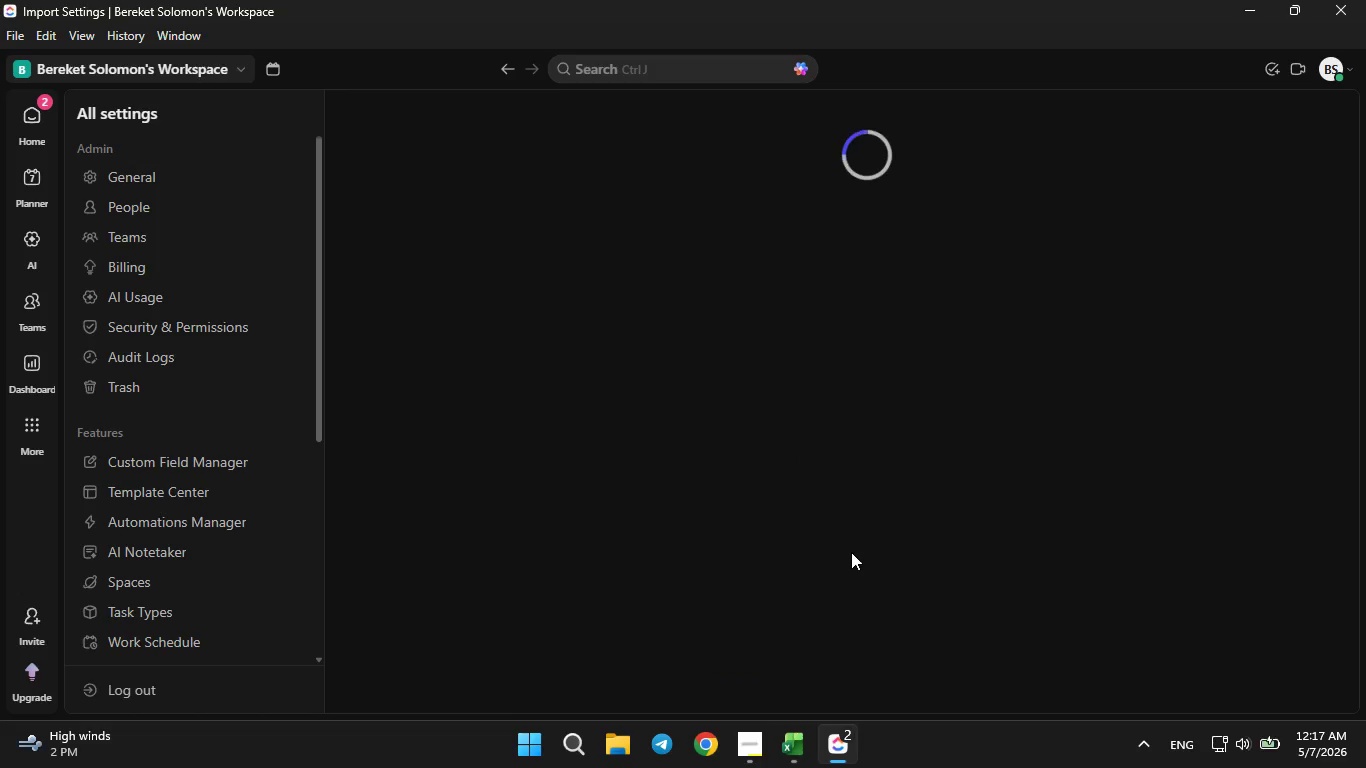 
mouse_move([919, 530])
 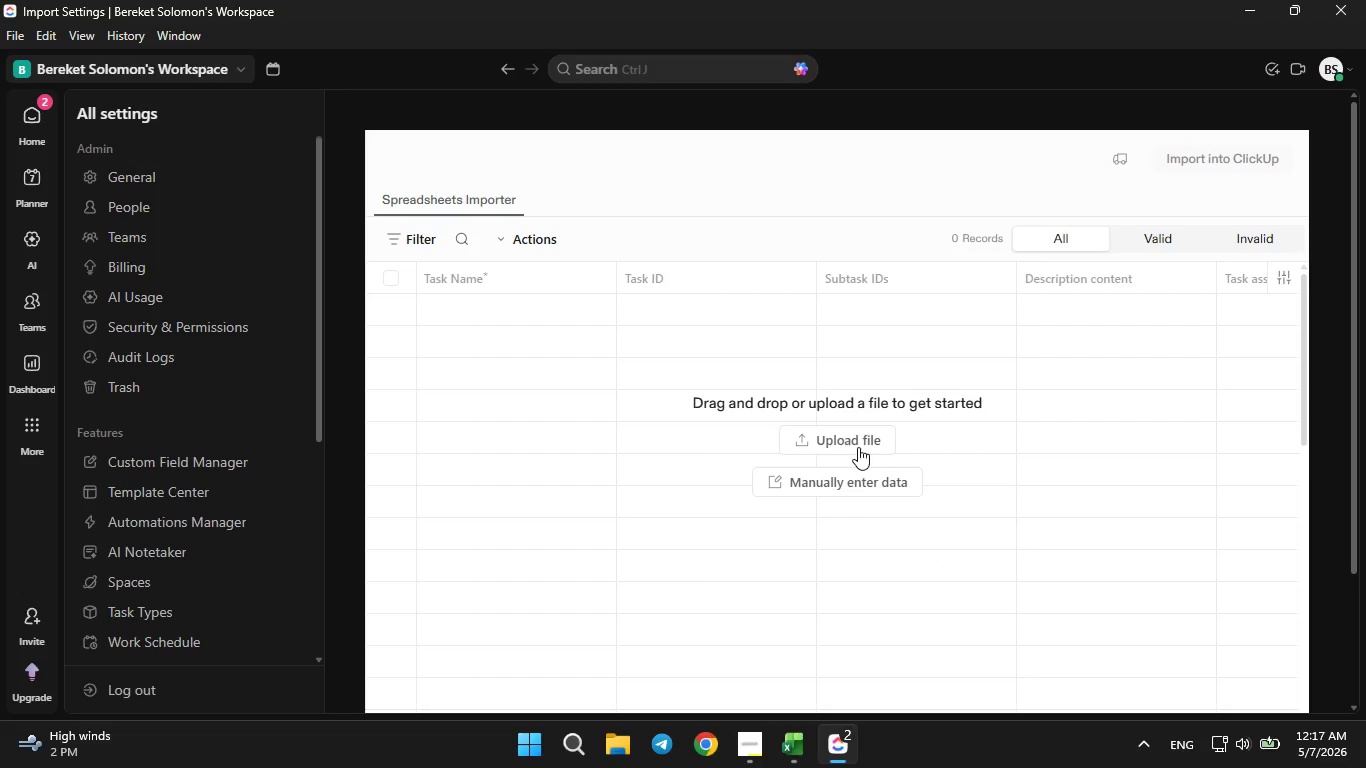 
left_click([858, 446])
 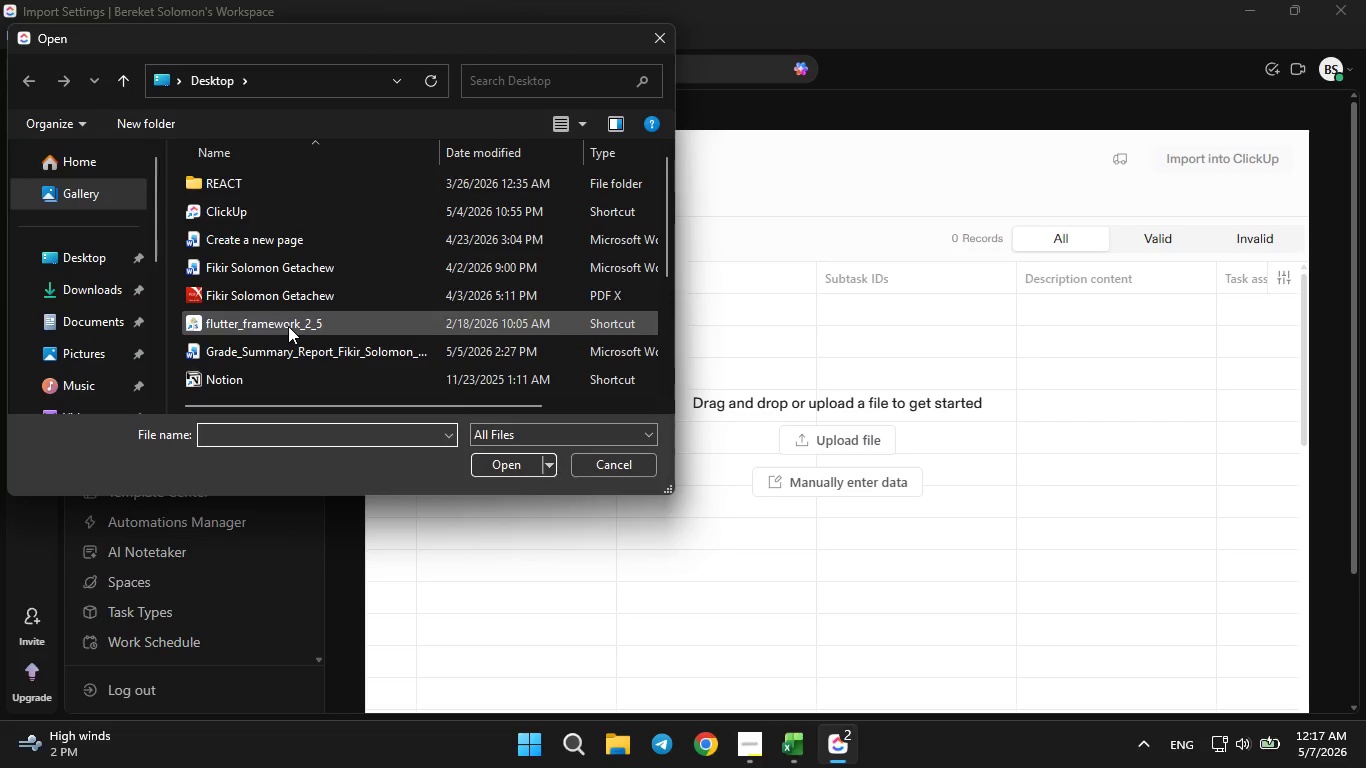 
scroll: coordinate [288, 326], scroll_direction: down, amount: 2.0
 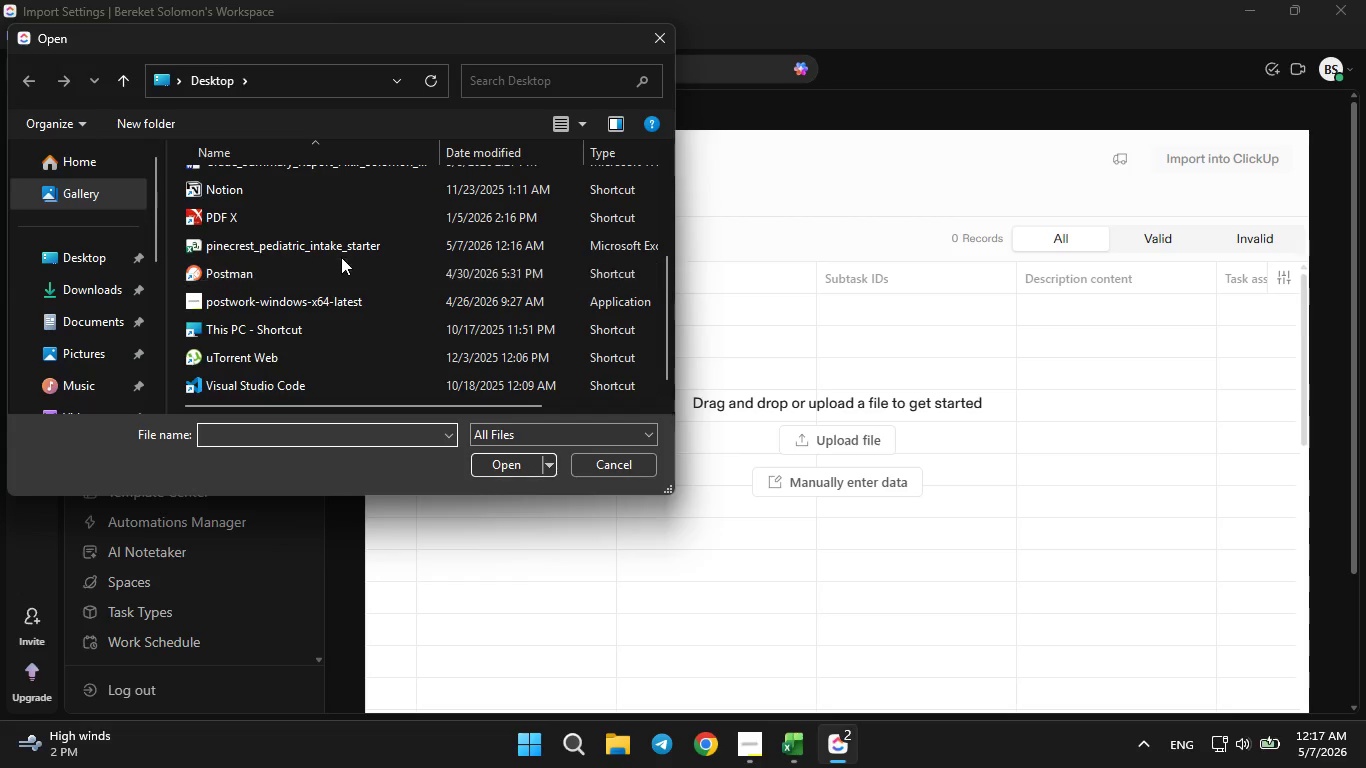 
left_click([341, 254])
 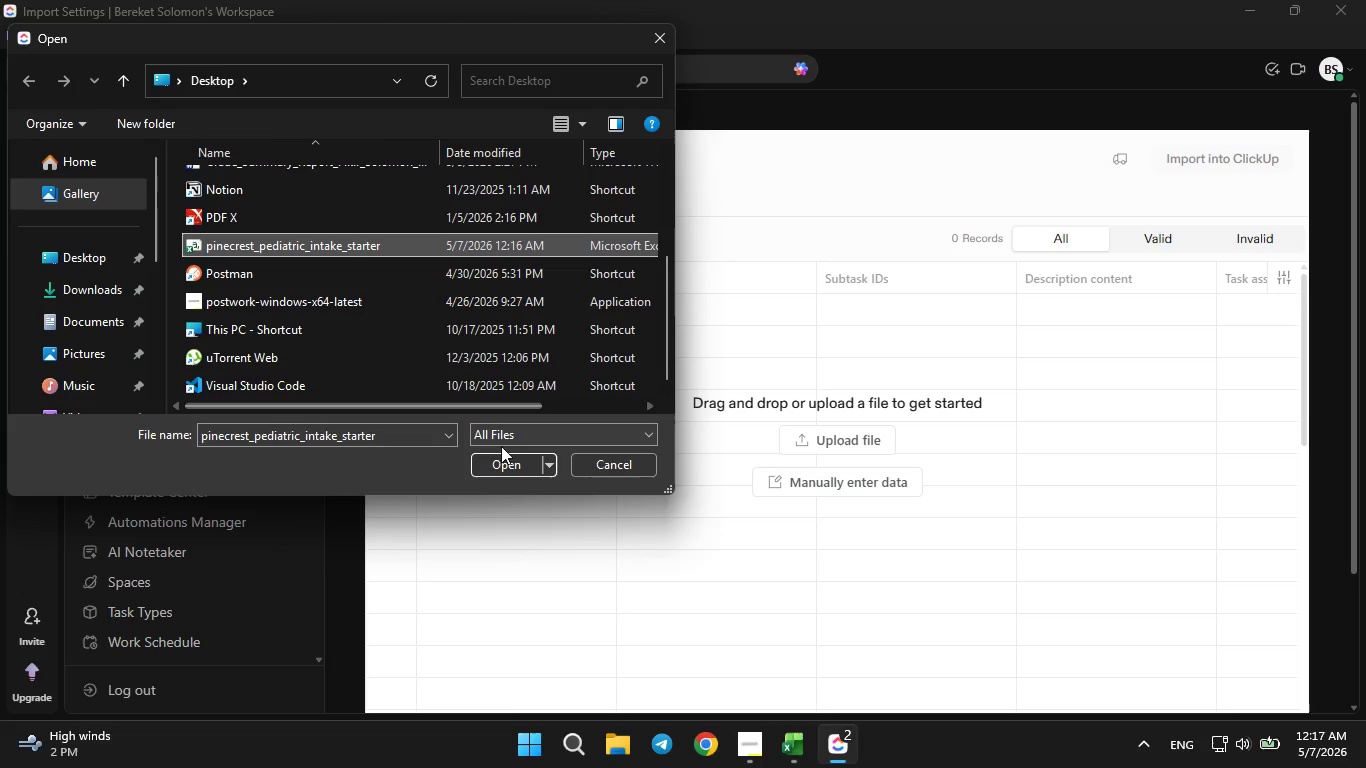 
left_click([501, 461])
 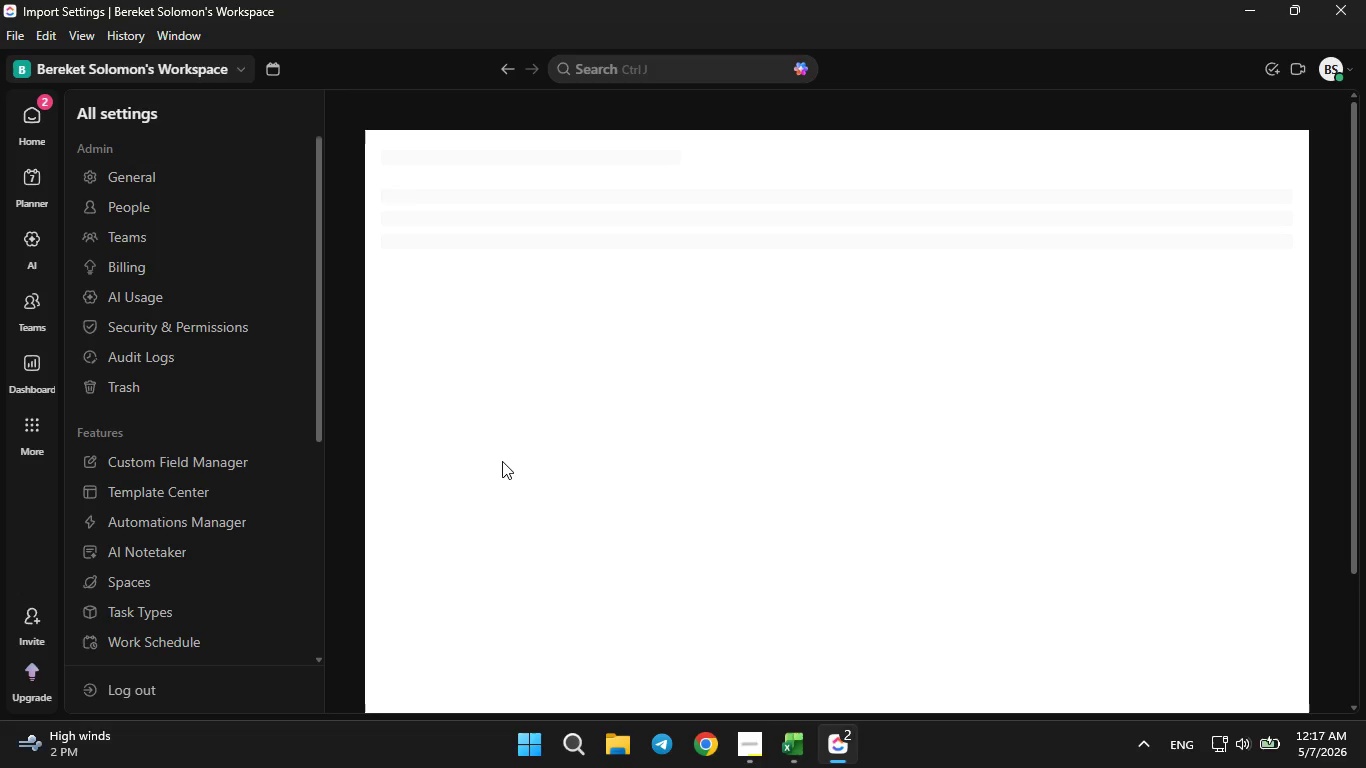 
wait(15.72)
 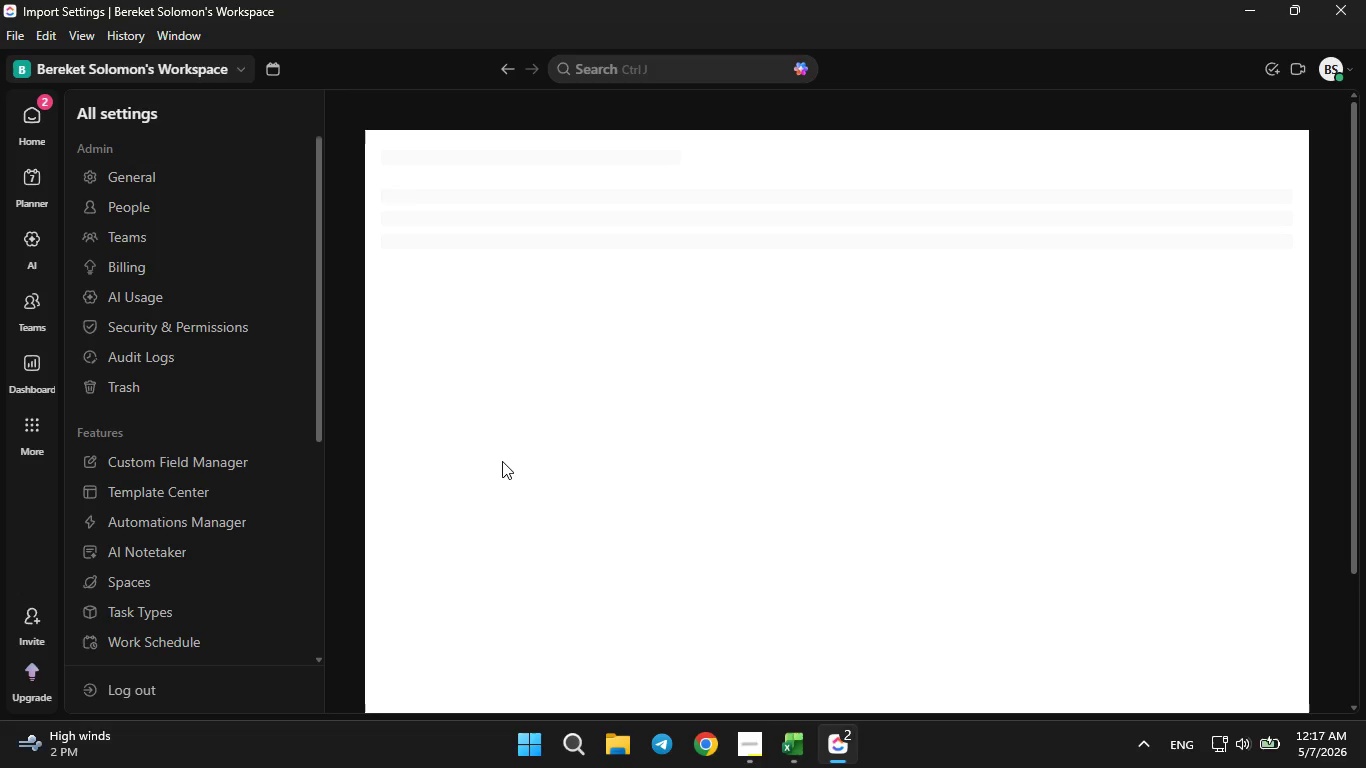 
left_click([773, 338])
 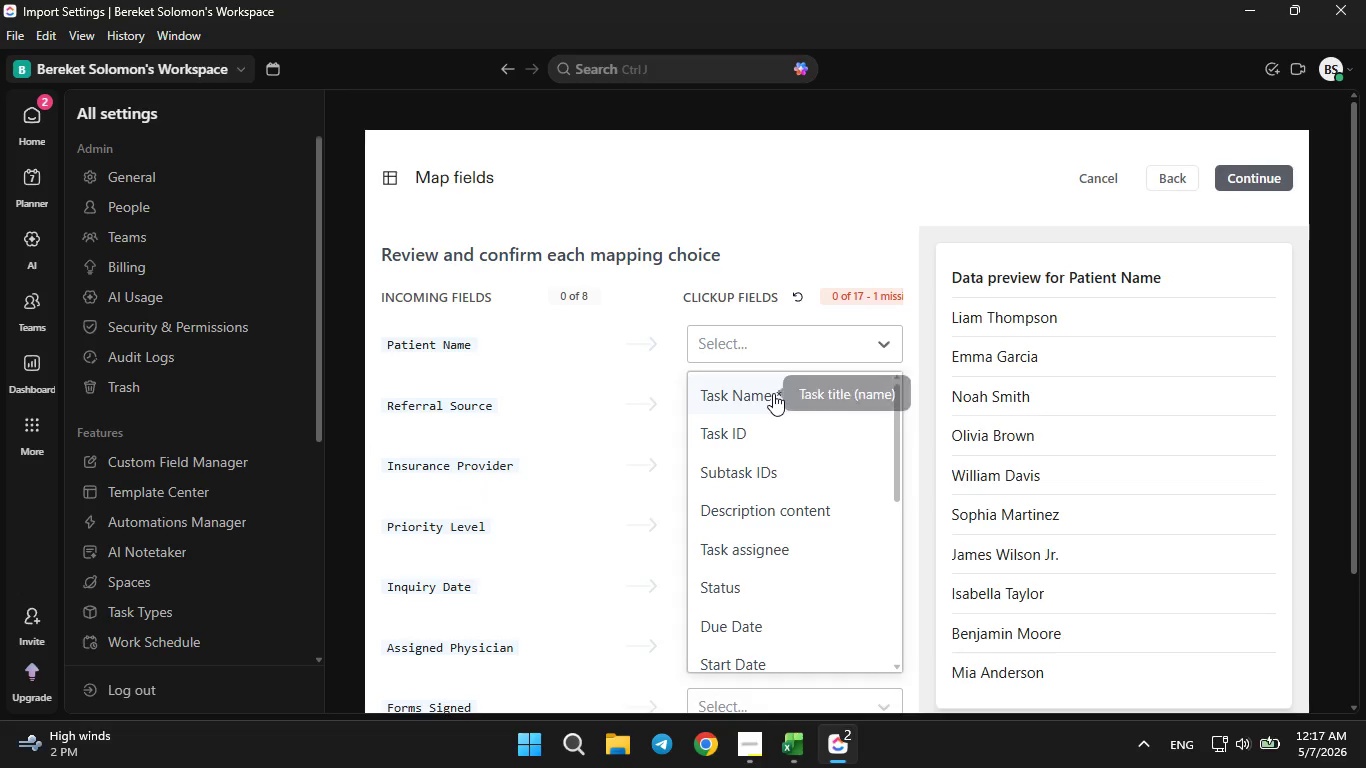 
left_click([773, 393])
 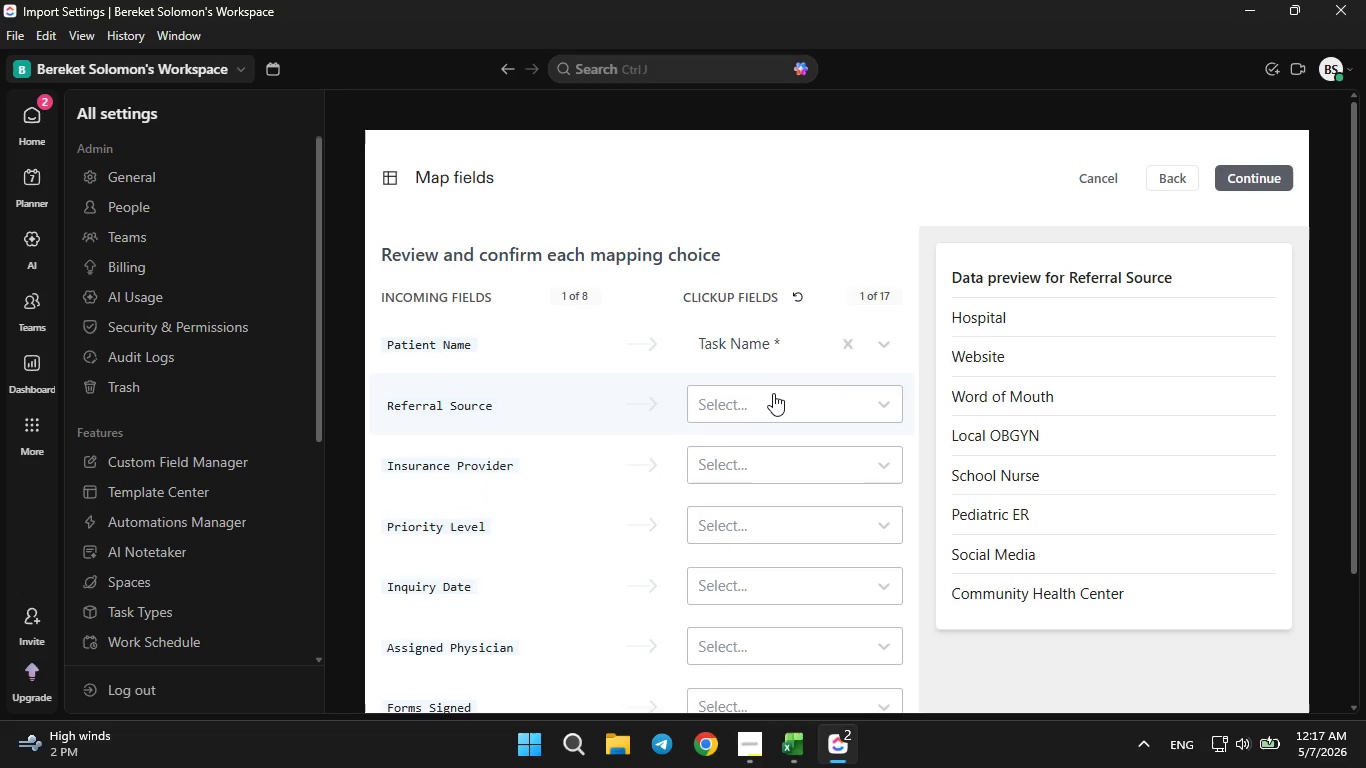 
left_click([770, 401])
 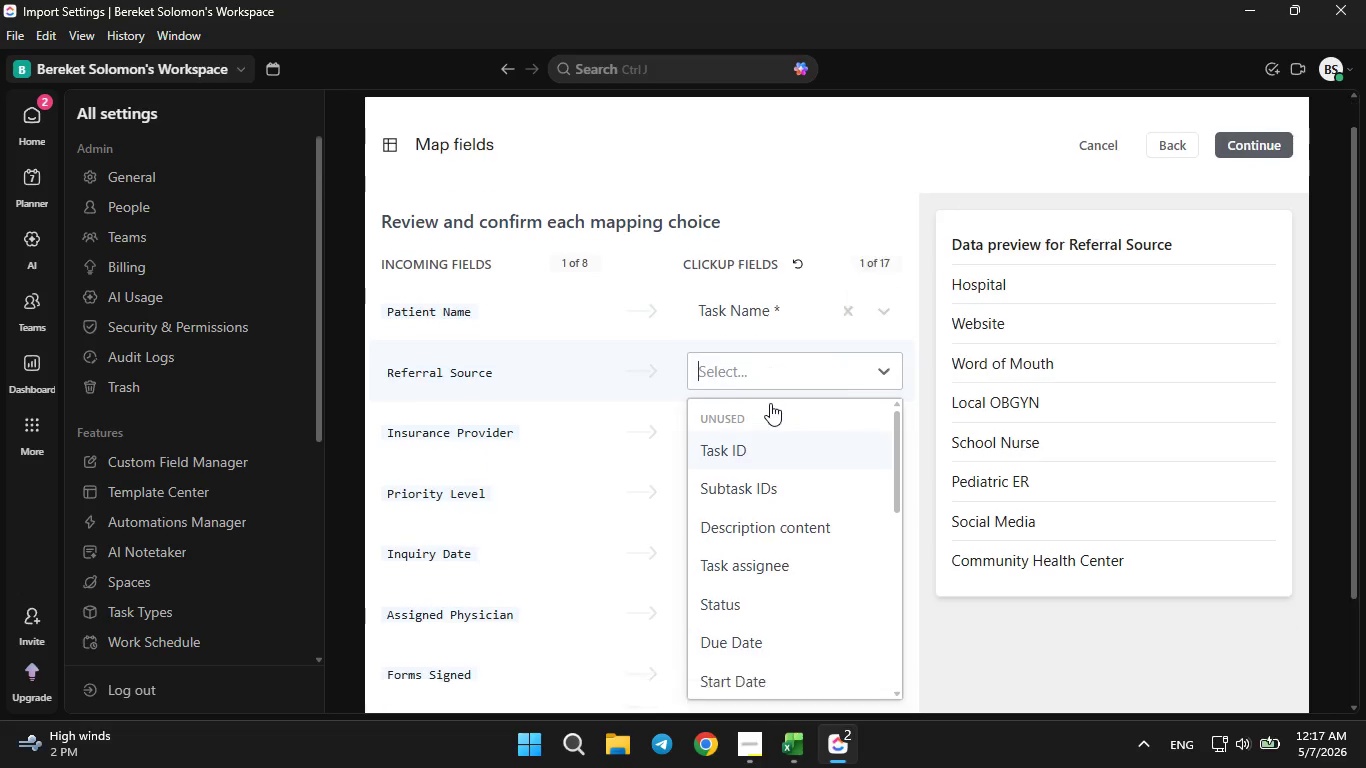 
scroll: coordinate [756, 465], scroll_direction: down, amount: 11.0
 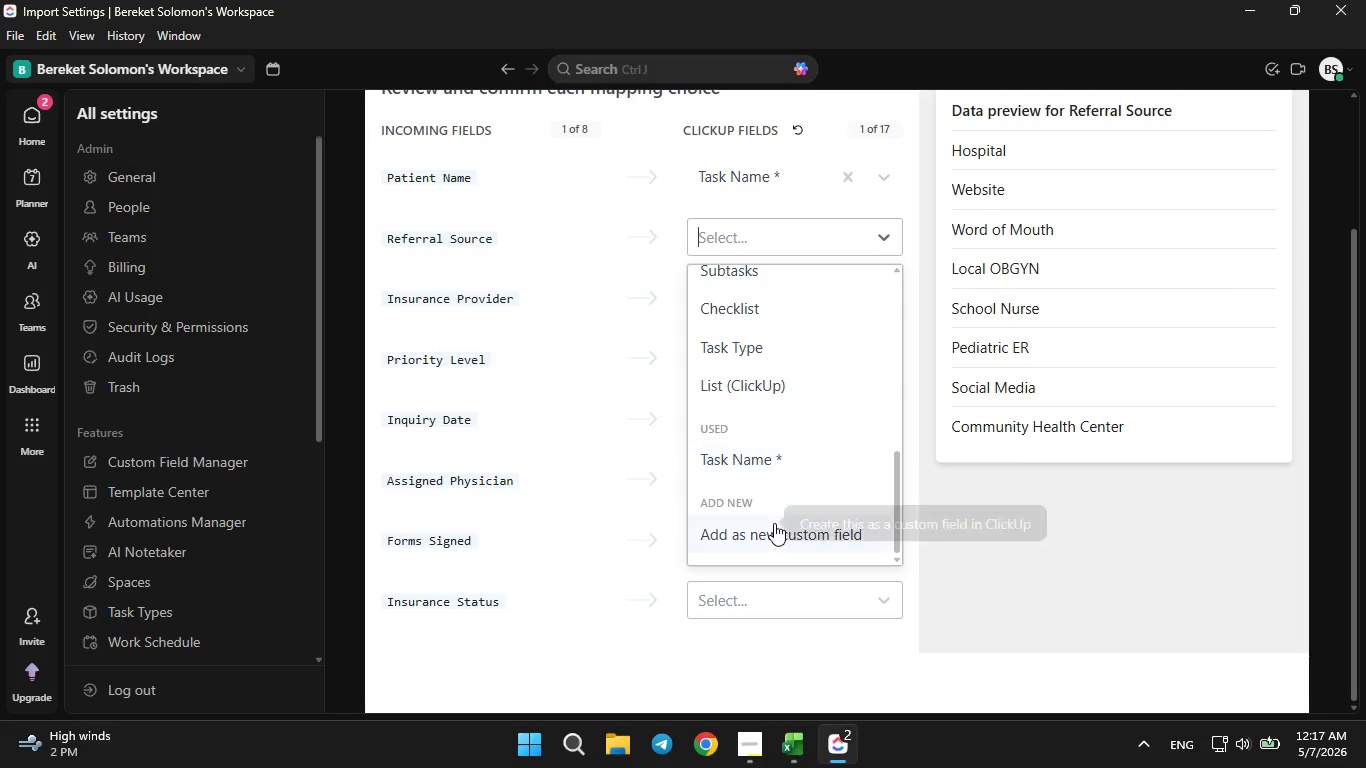 
left_click([774, 523])
 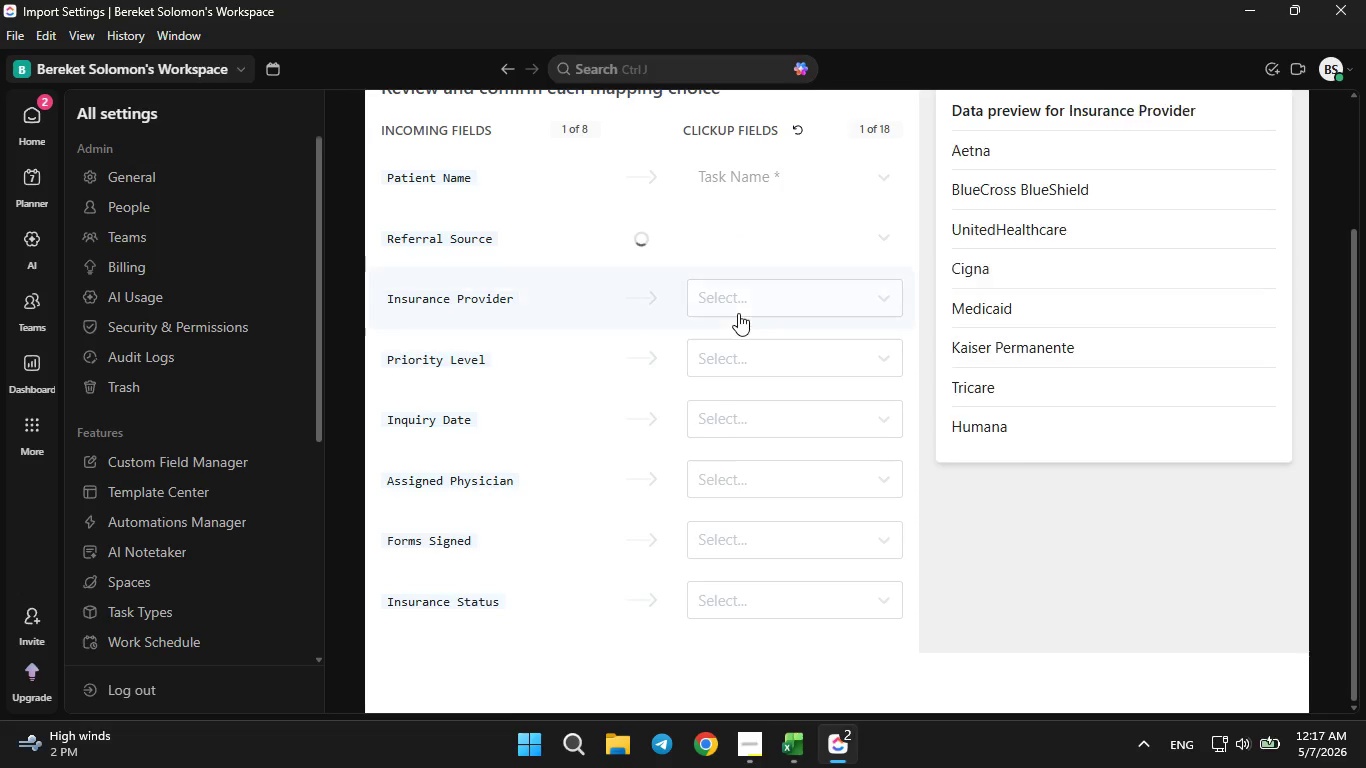 
left_click([738, 312])
 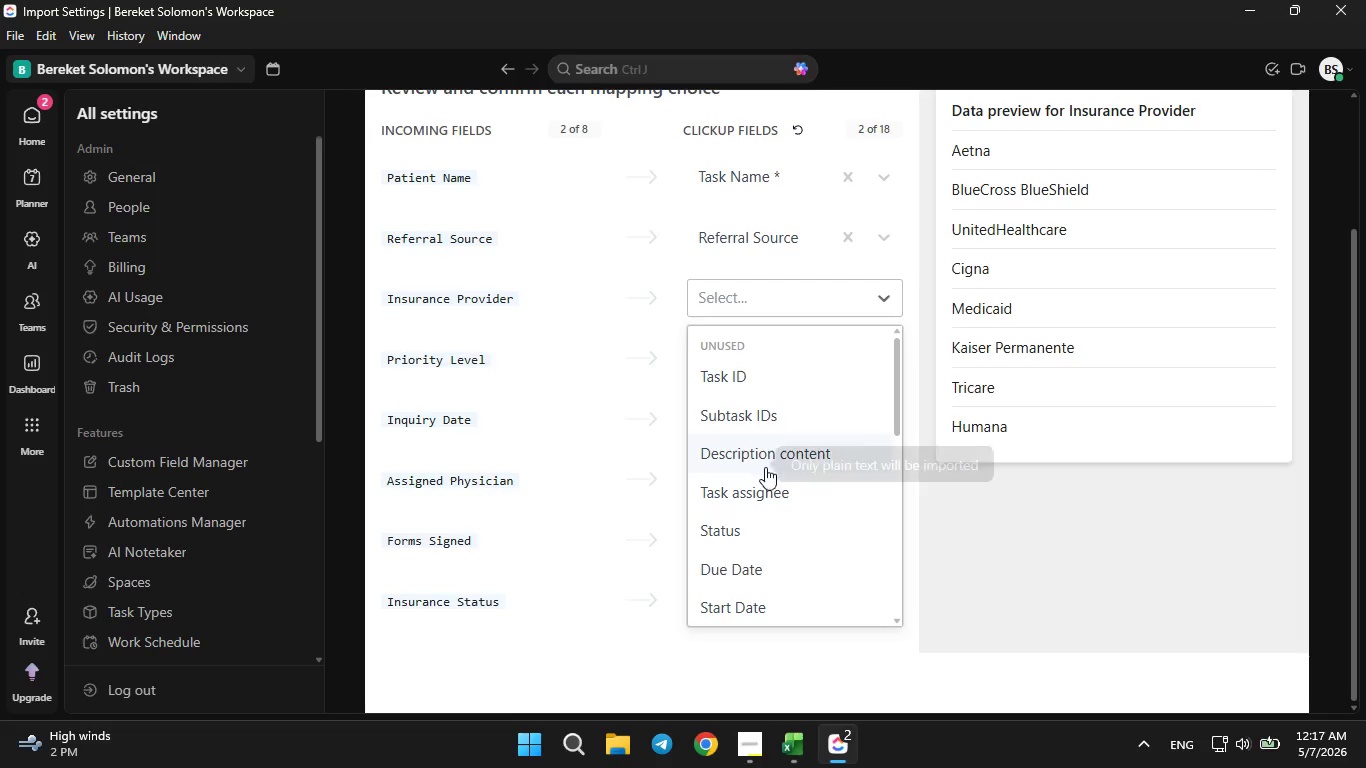 
scroll: coordinate [765, 496], scroll_direction: down, amount: 8.0
 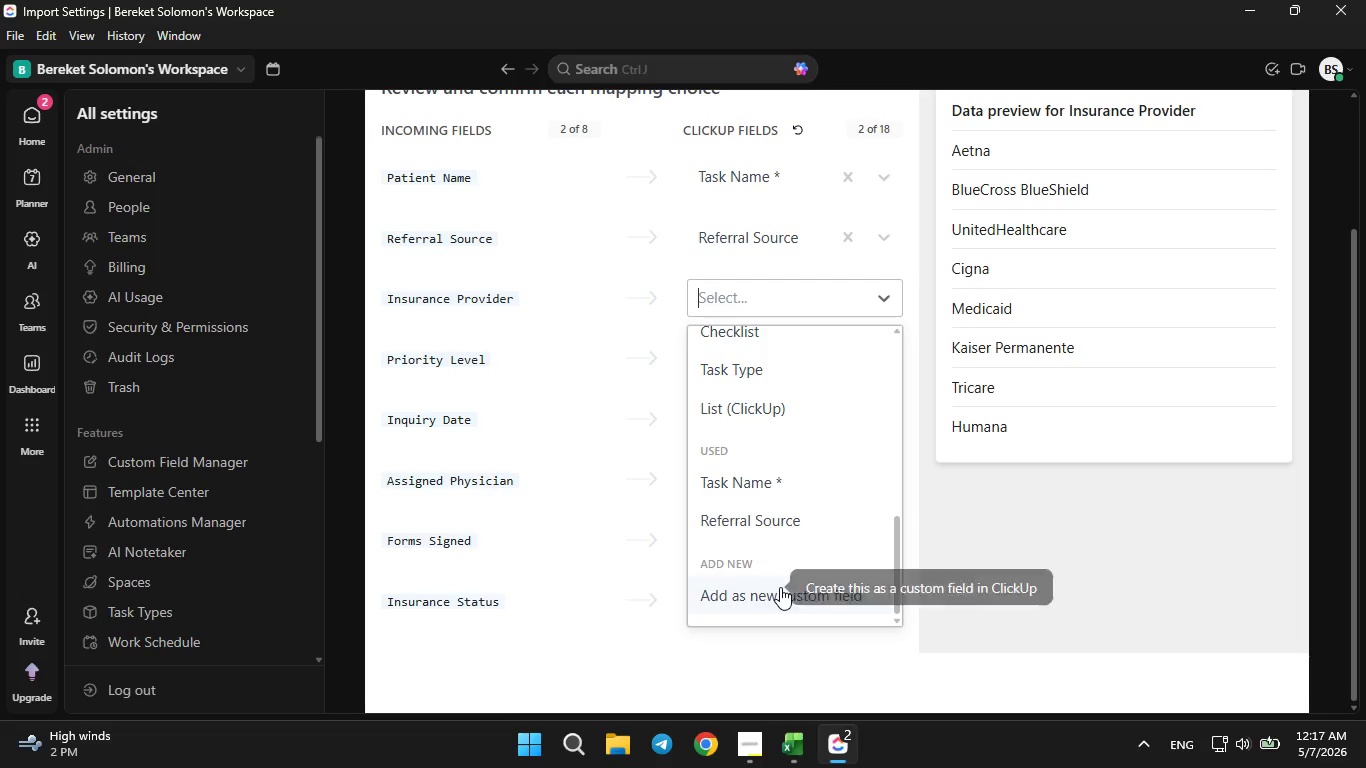 
left_click([780, 587])
 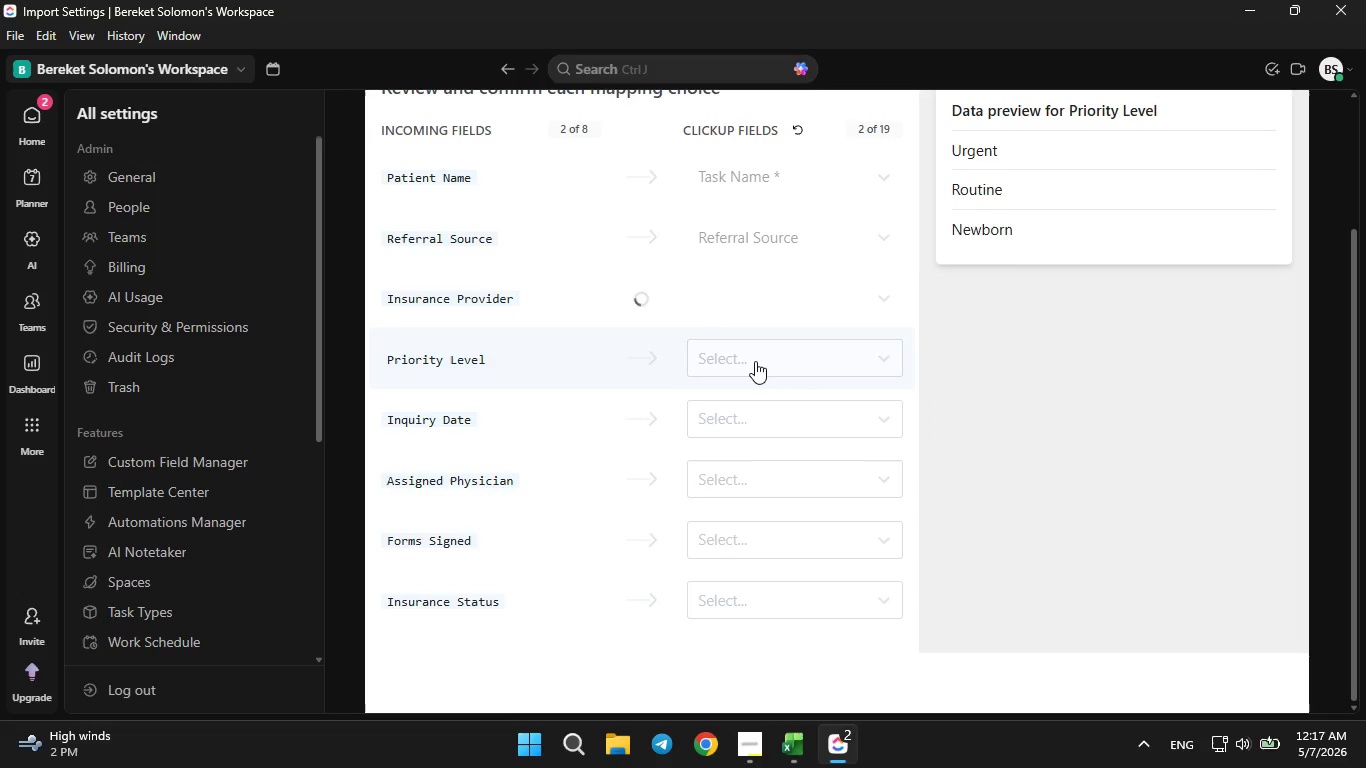 
left_click([755, 359])
 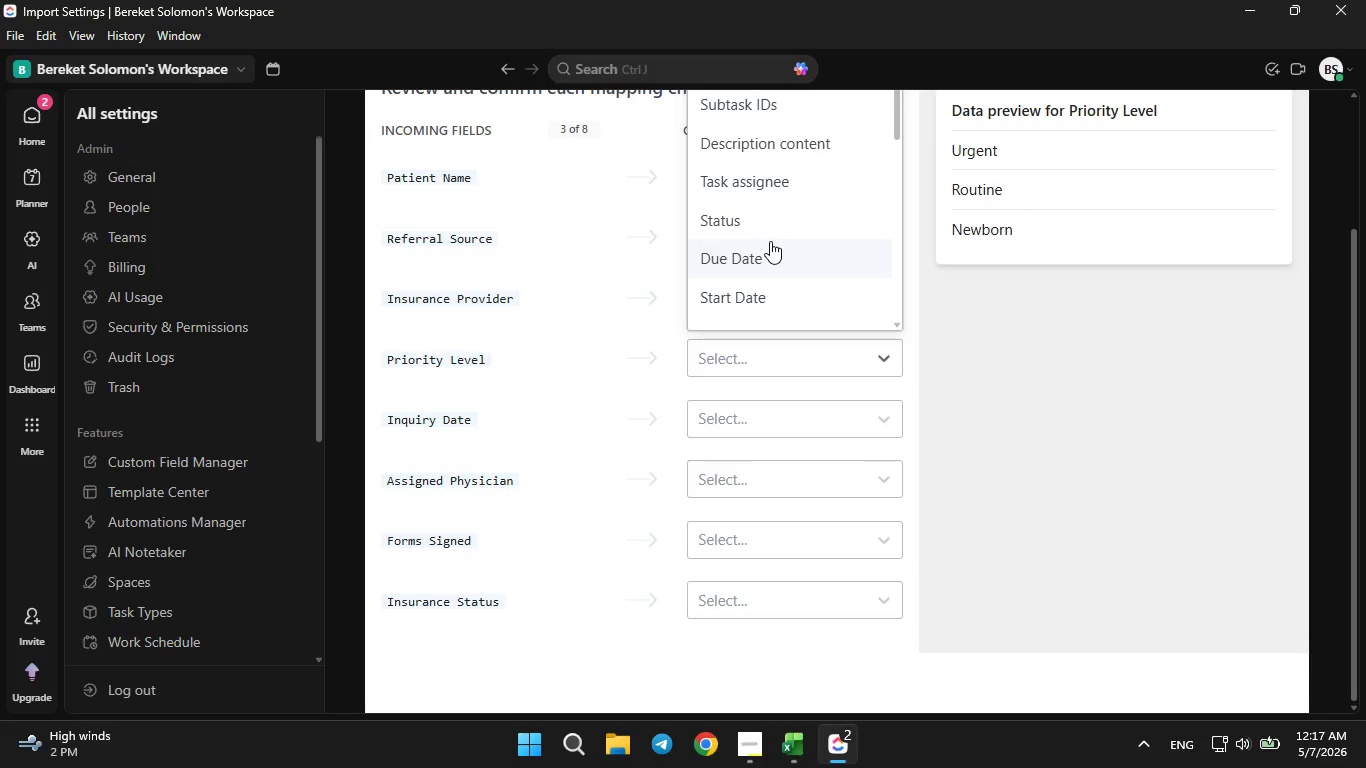 
scroll: coordinate [764, 254], scroll_direction: down, amount: 9.0
 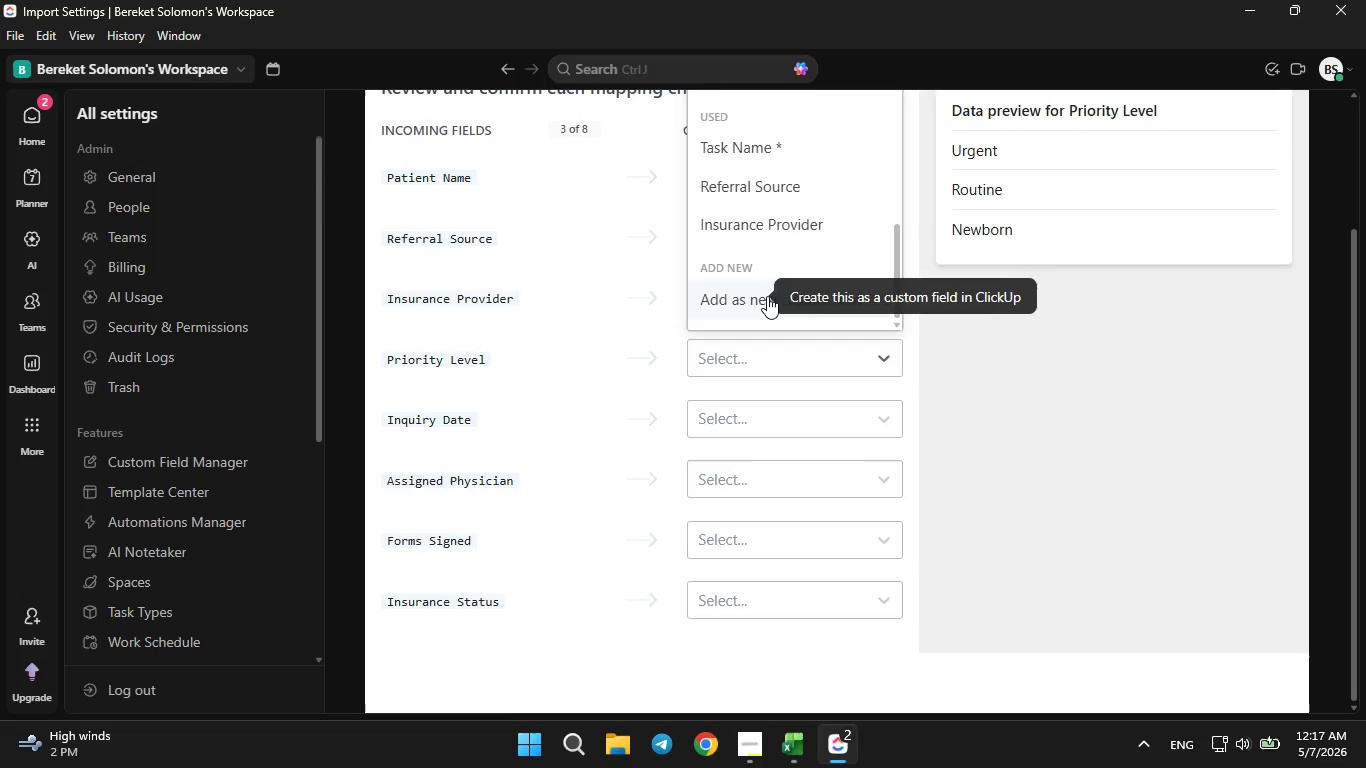 
left_click([767, 296])
 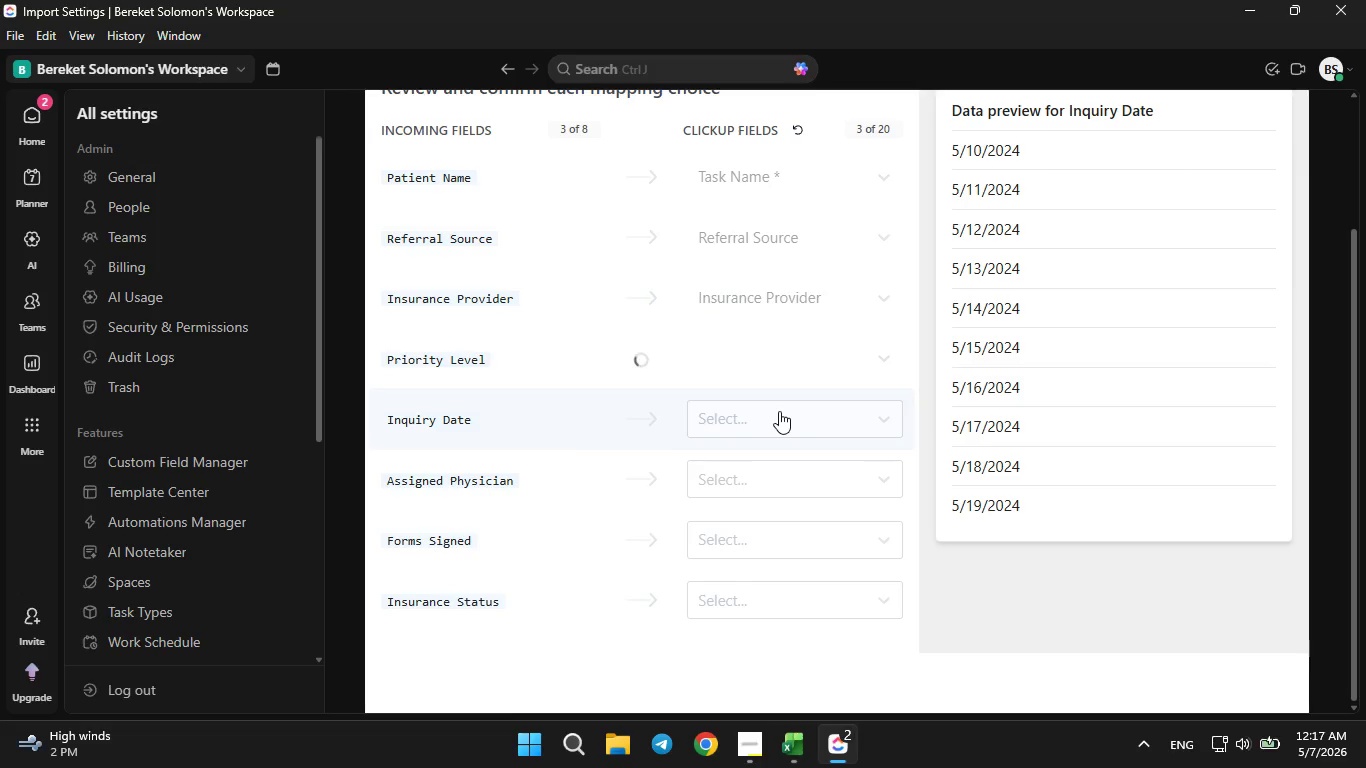 
left_click([779, 411])
 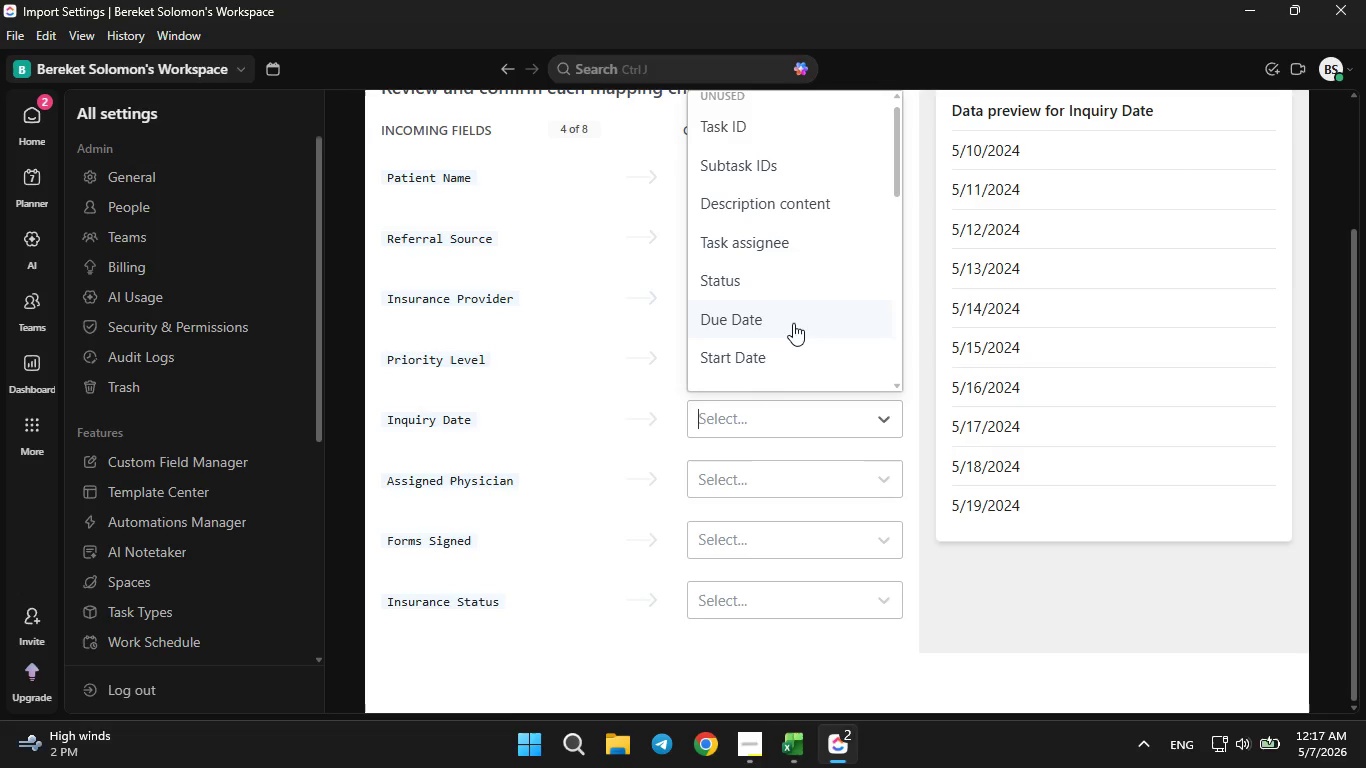 
scroll: coordinate [790, 331], scroll_direction: down, amount: 10.0
 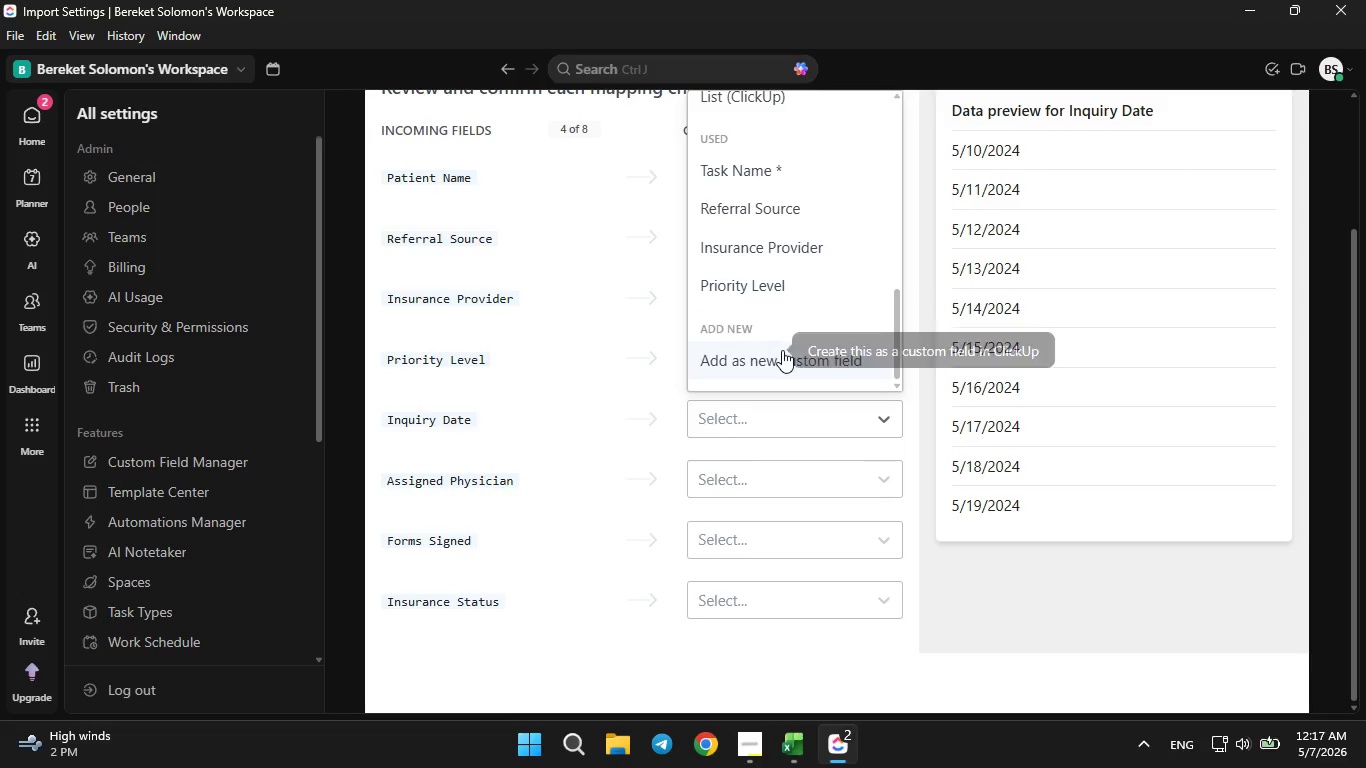 
left_click([782, 350])
 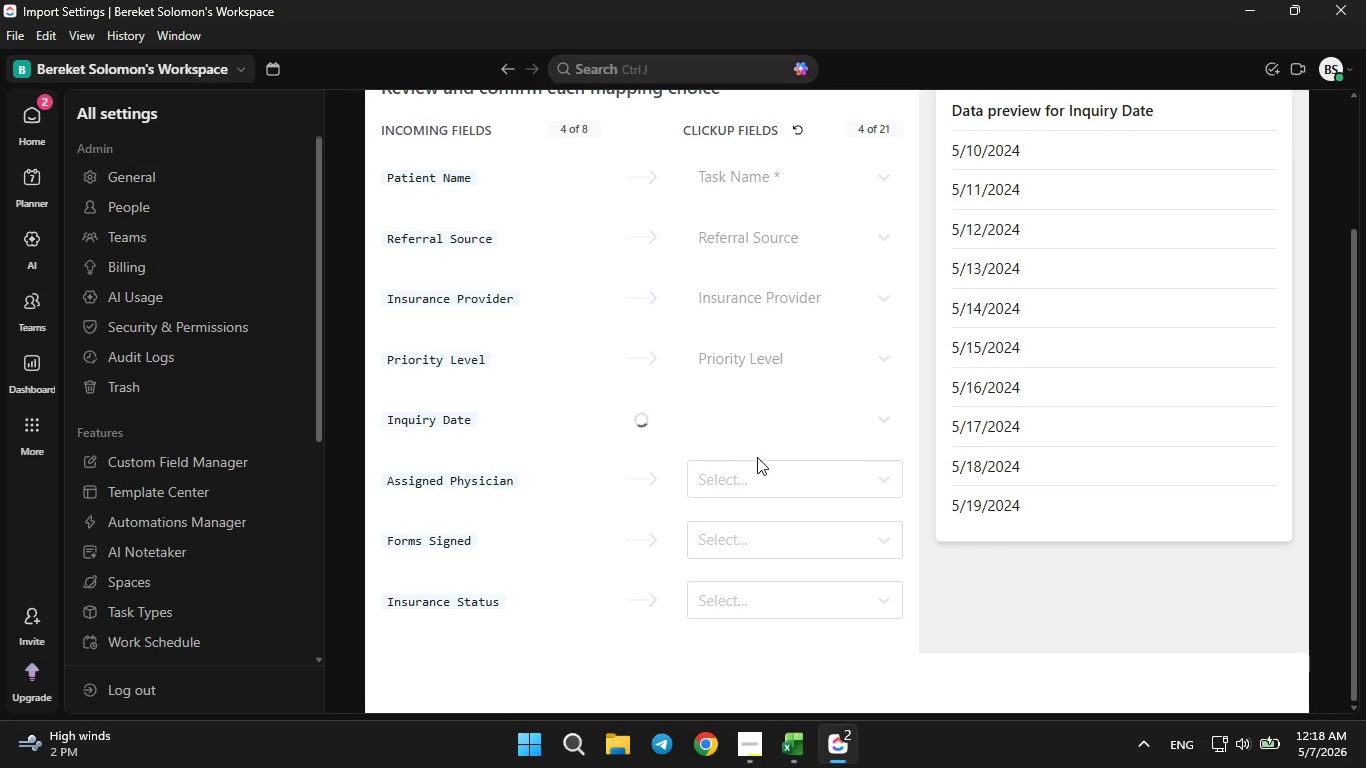 
left_click([759, 468])
 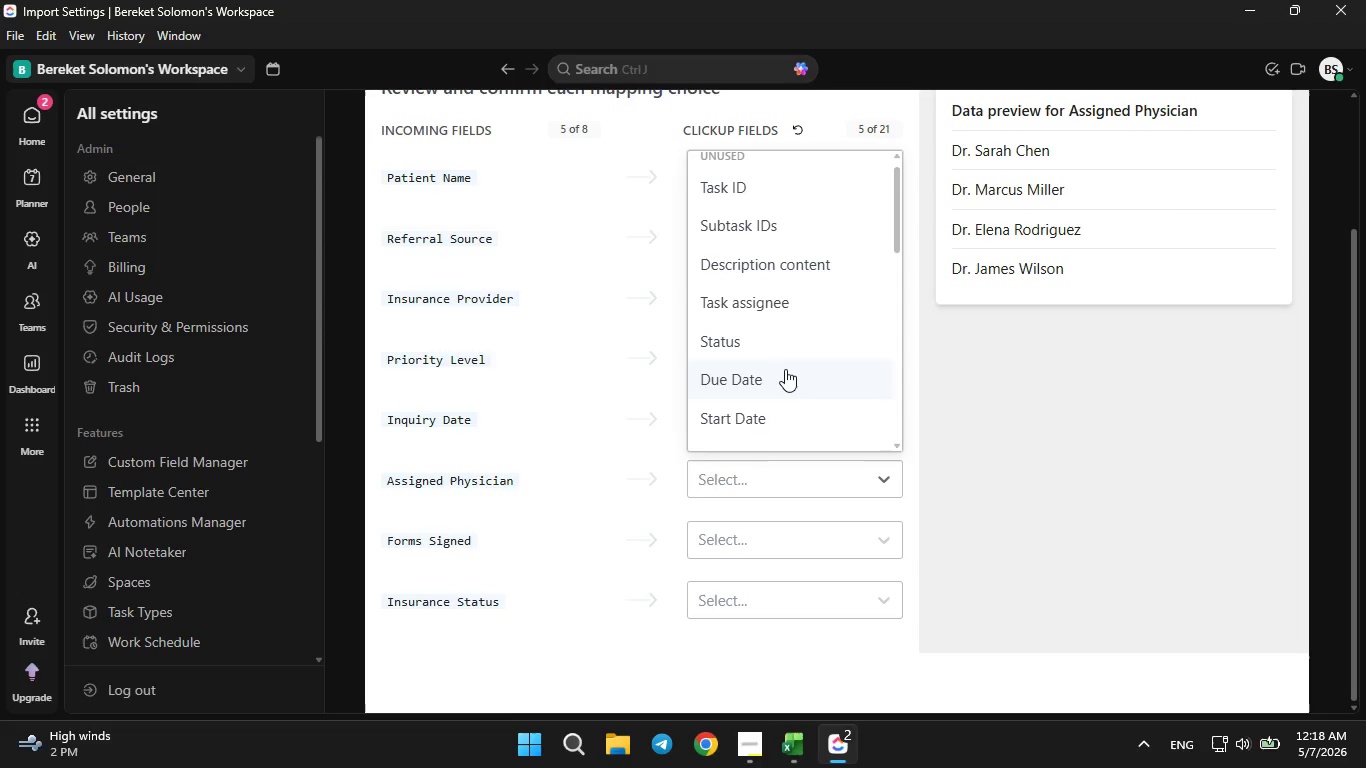 
scroll: coordinate [784, 375], scroll_direction: down, amount: 10.0
 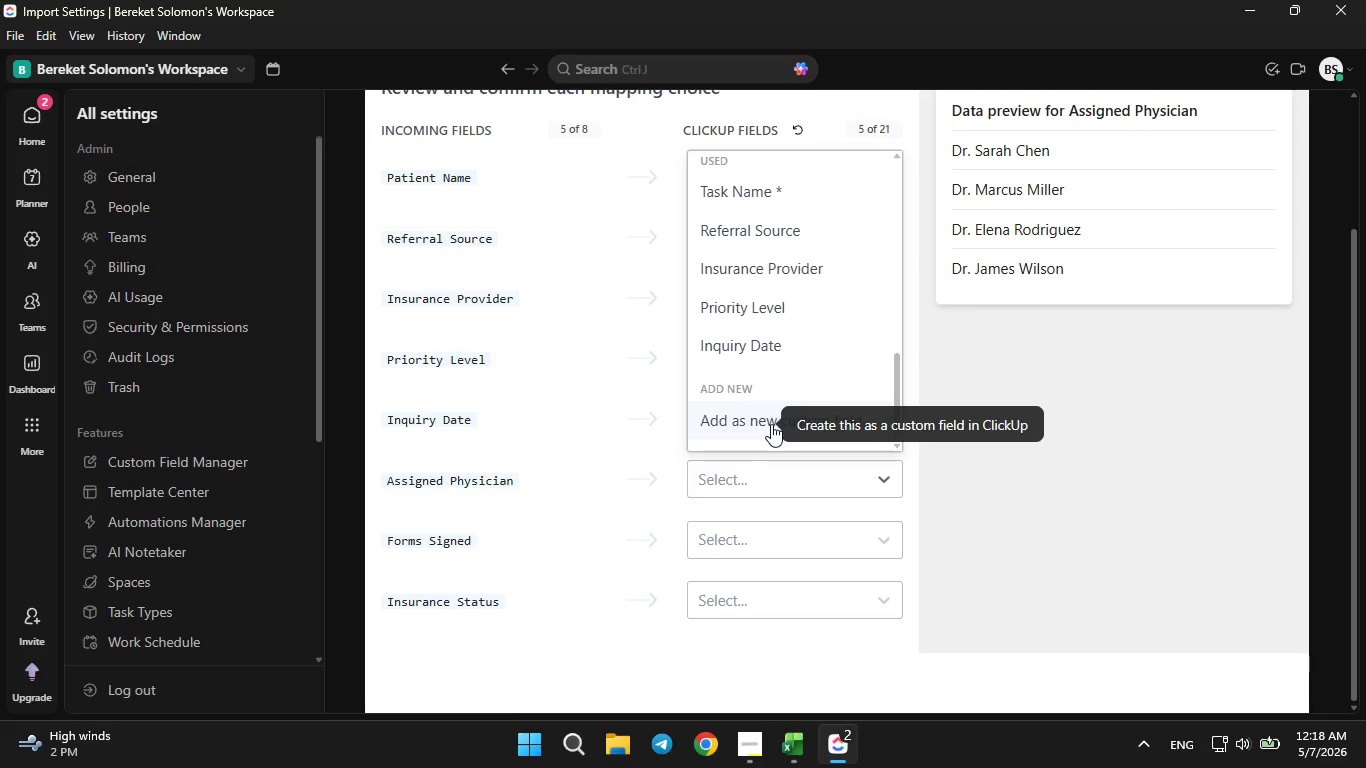 
left_click([771, 423])
 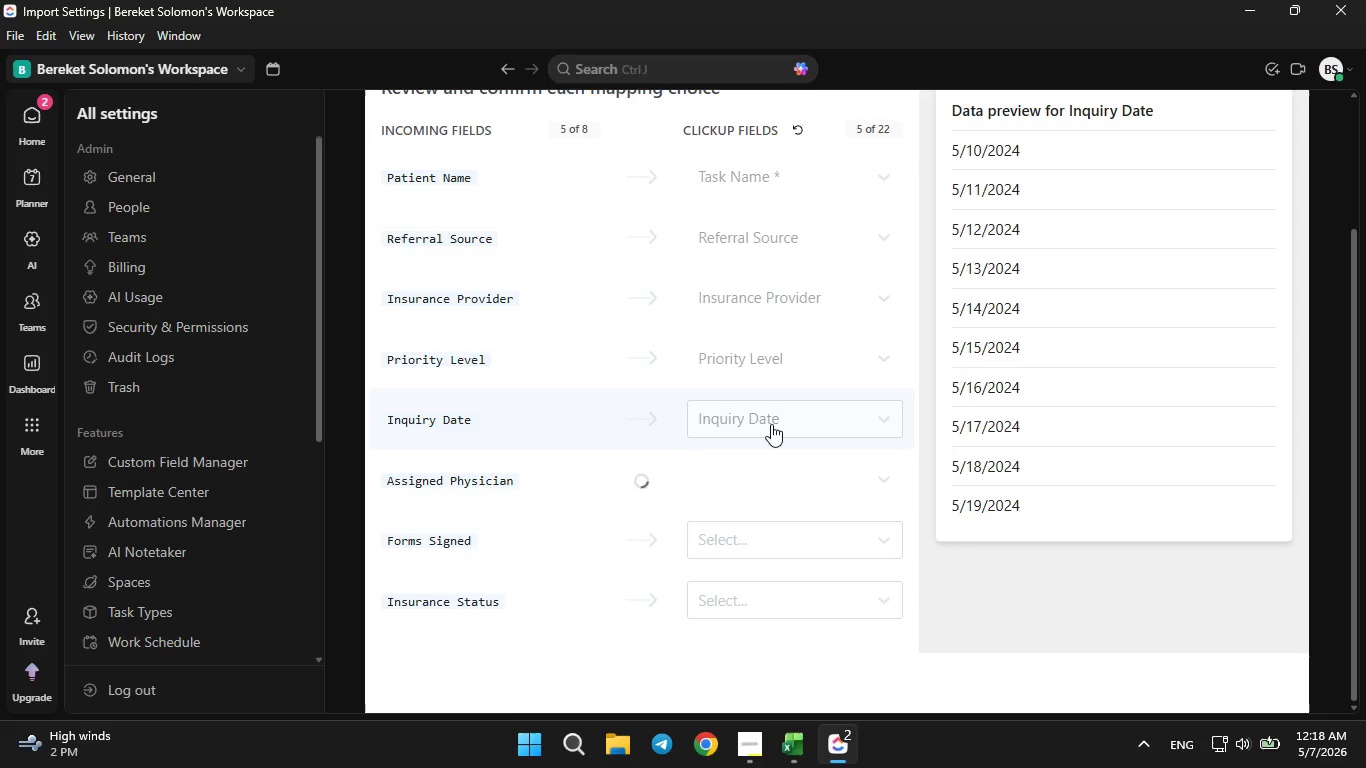 
scroll: coordinate [764, 439], scroll_direction: down, amount: 4.0
 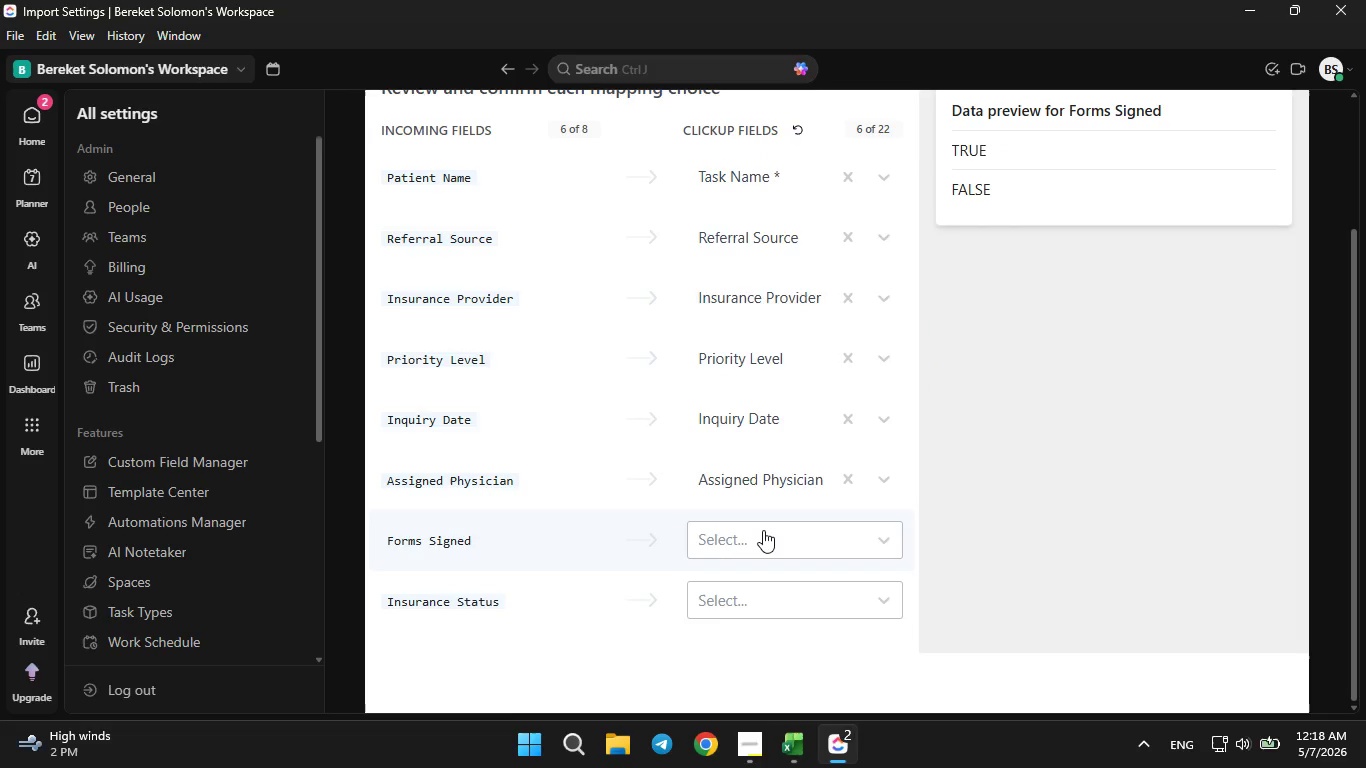 
left_click([763, 530])
 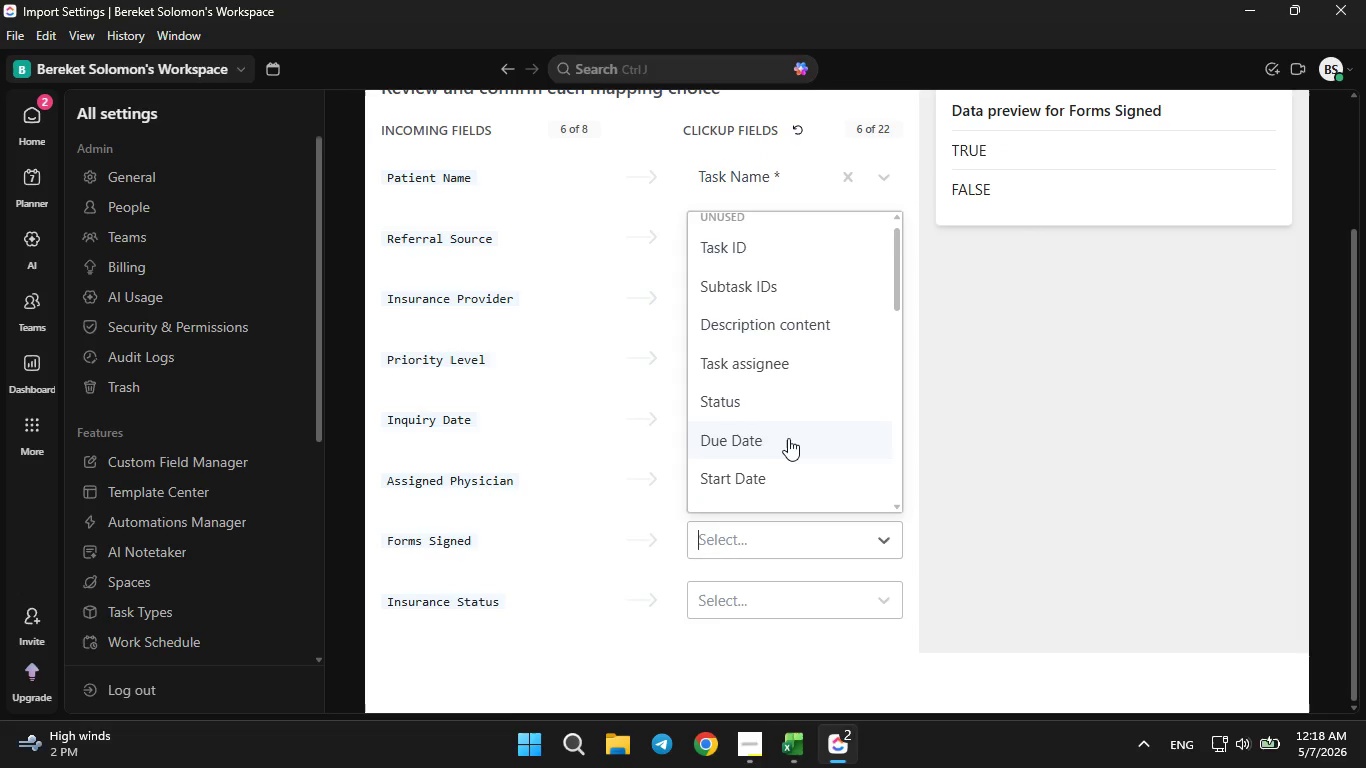 
scroll: coordinate [787, 440], scroll_direction: down, amount: 8.0
 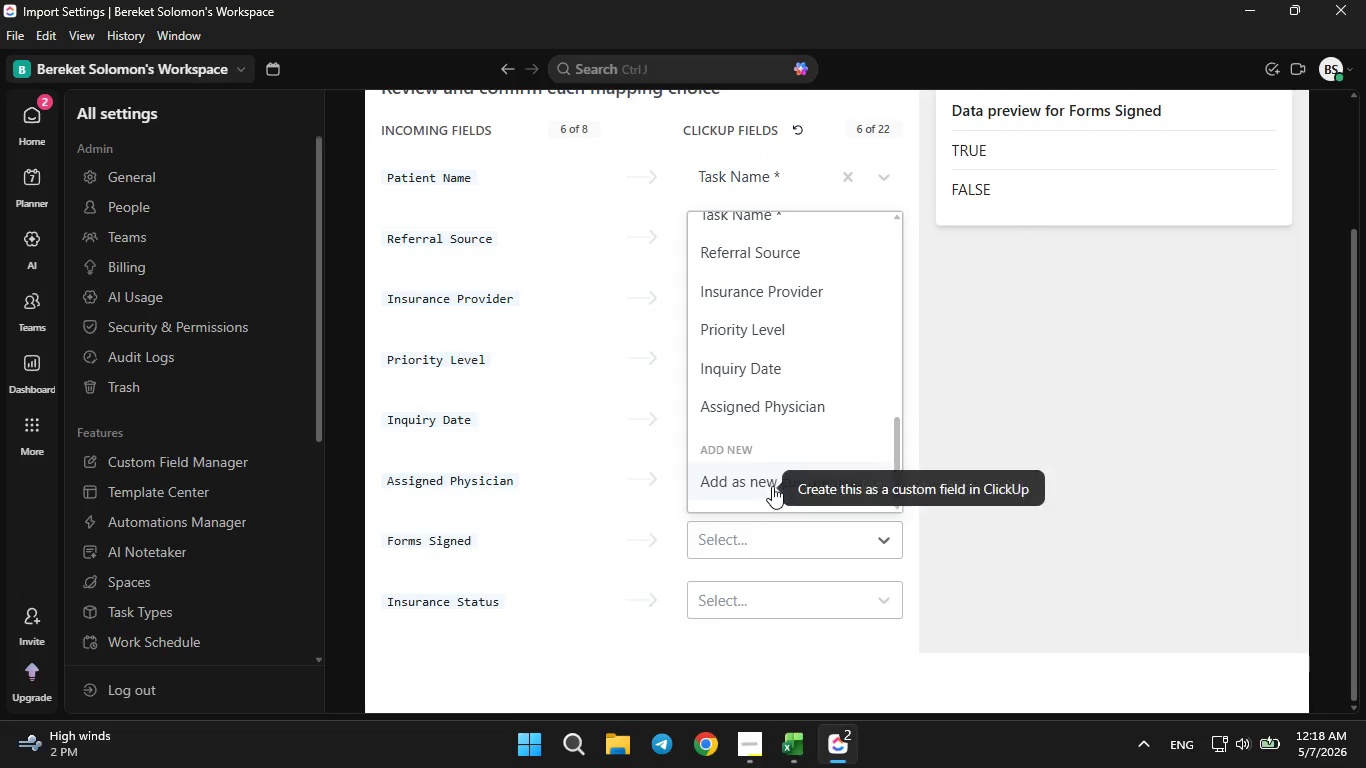 
left_click([772, 486])
 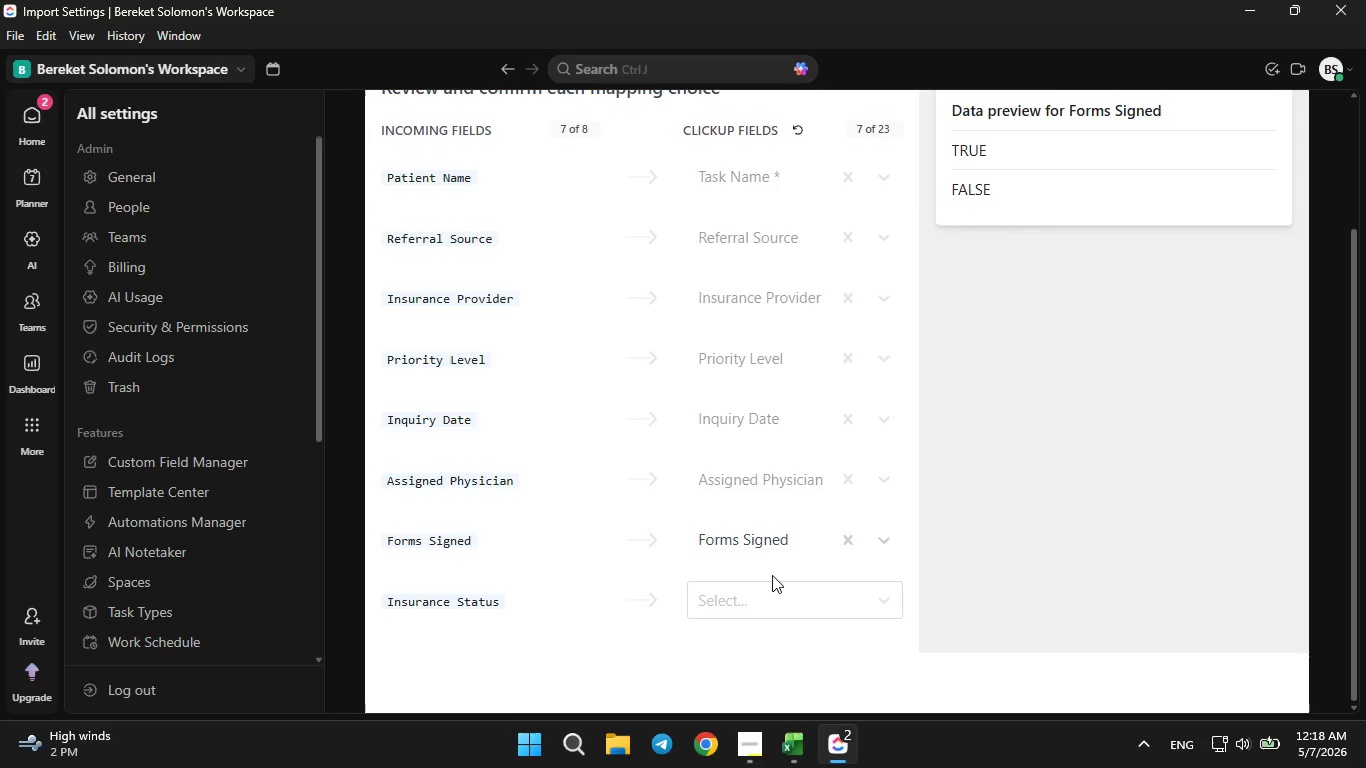 
left_click([766, 593])
 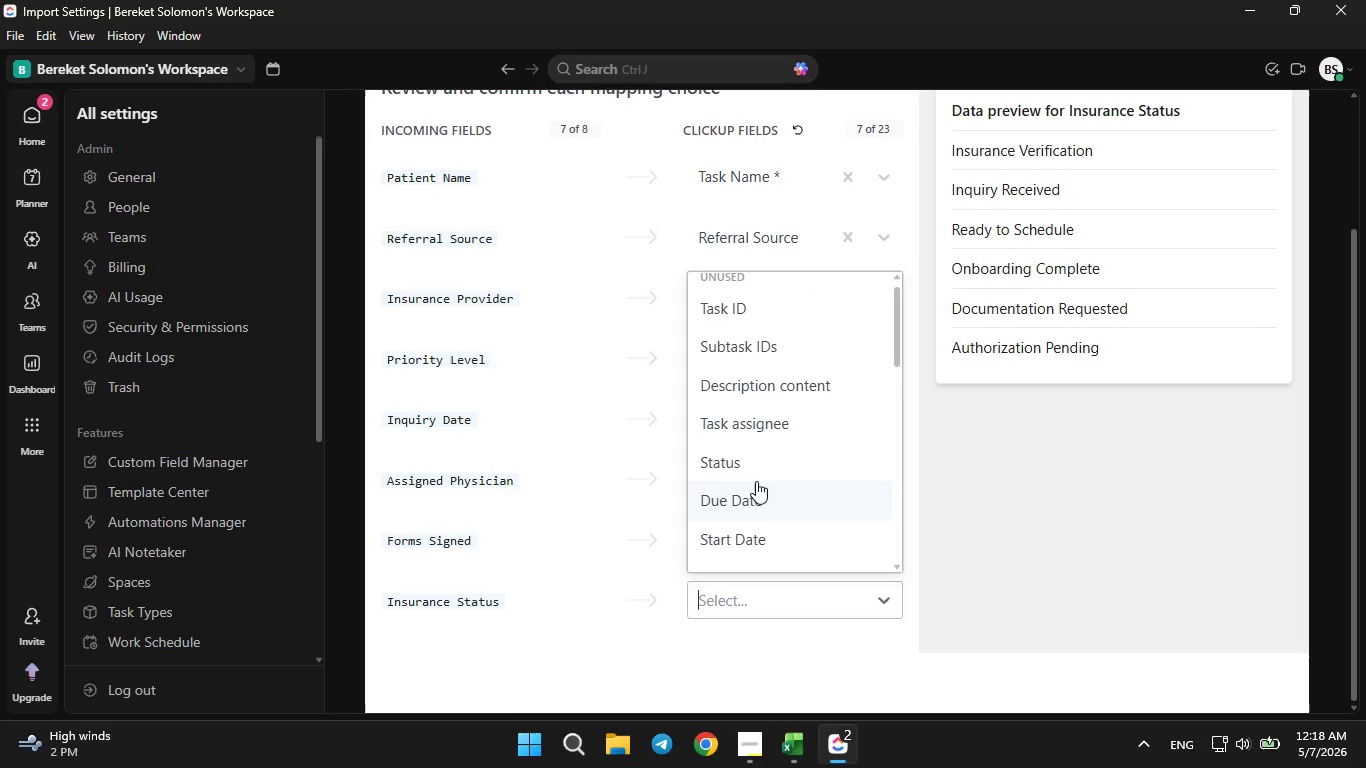 
scroll: coordinate [754, 482], scroll_direction: down, amount: 11.0
 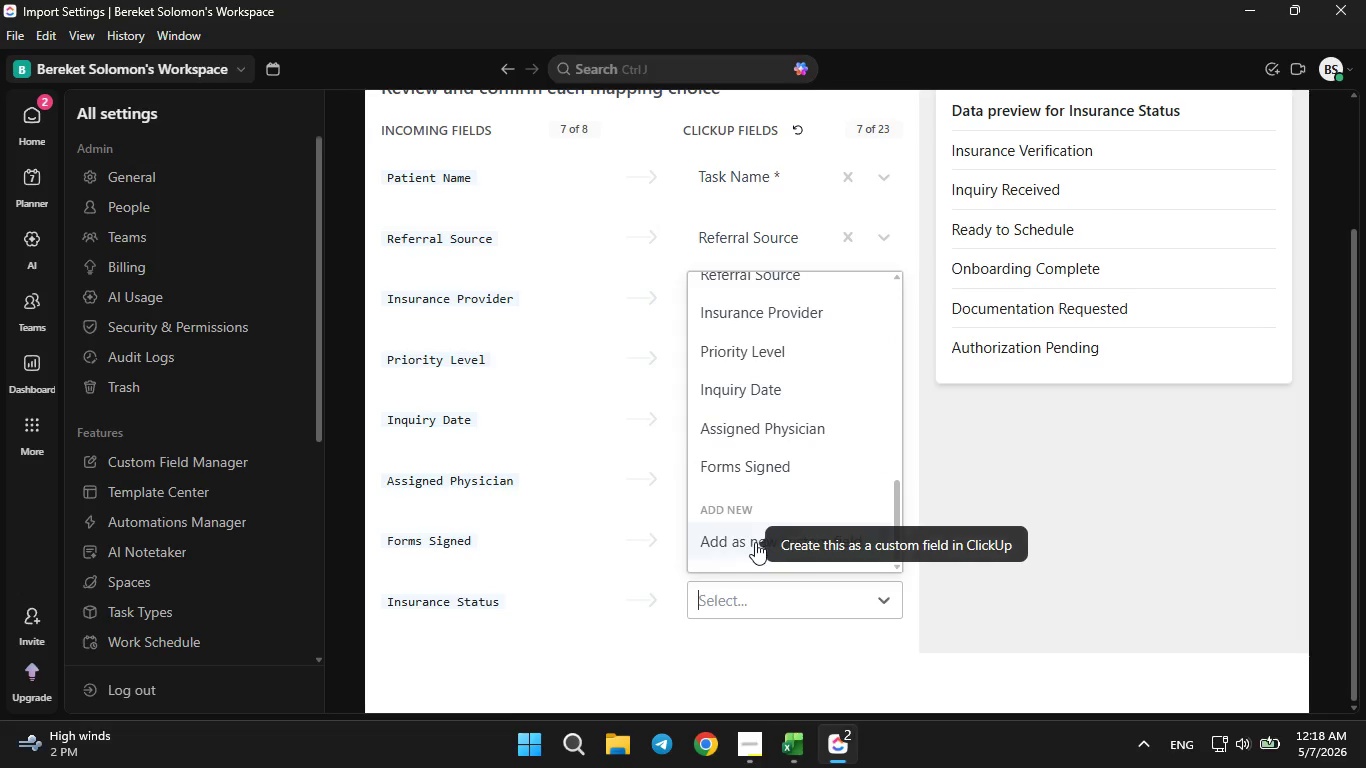 
left_click([755, 542])
 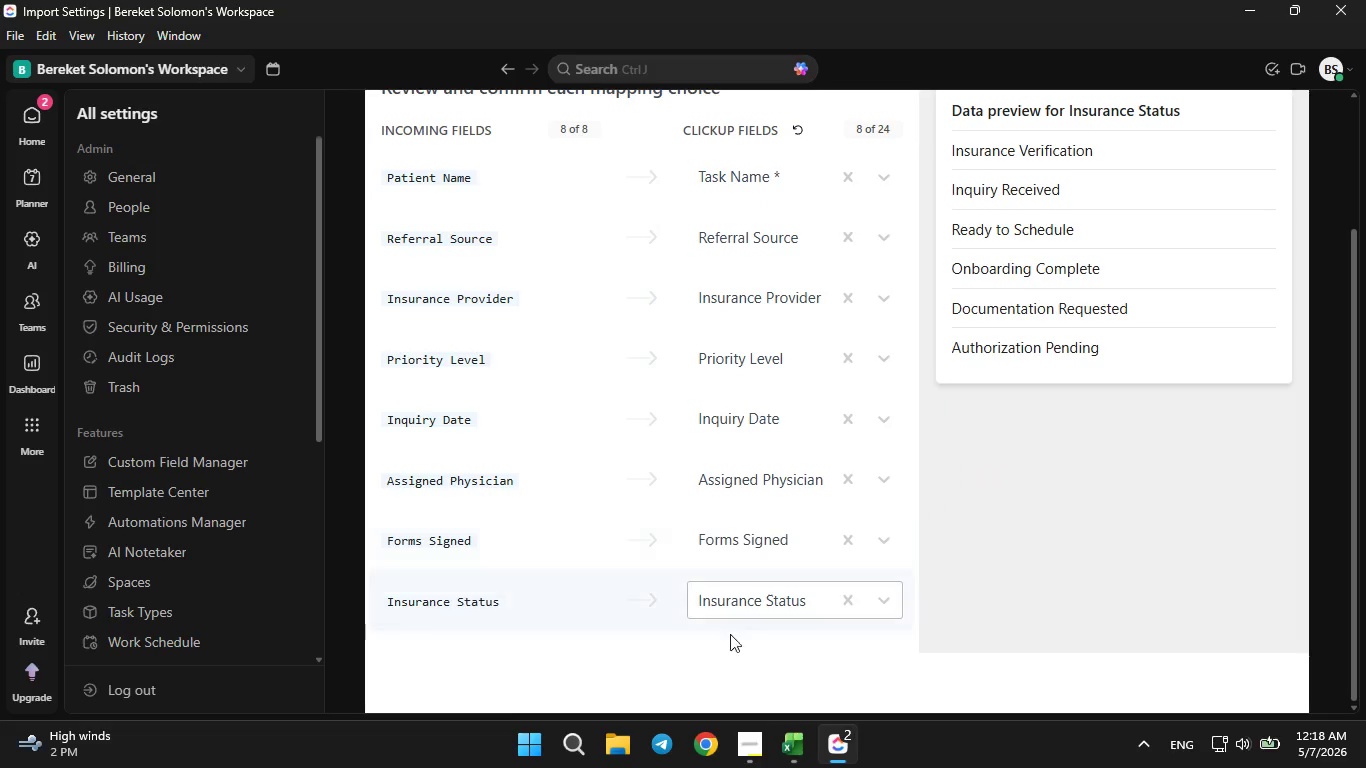 
wait(7.53)
 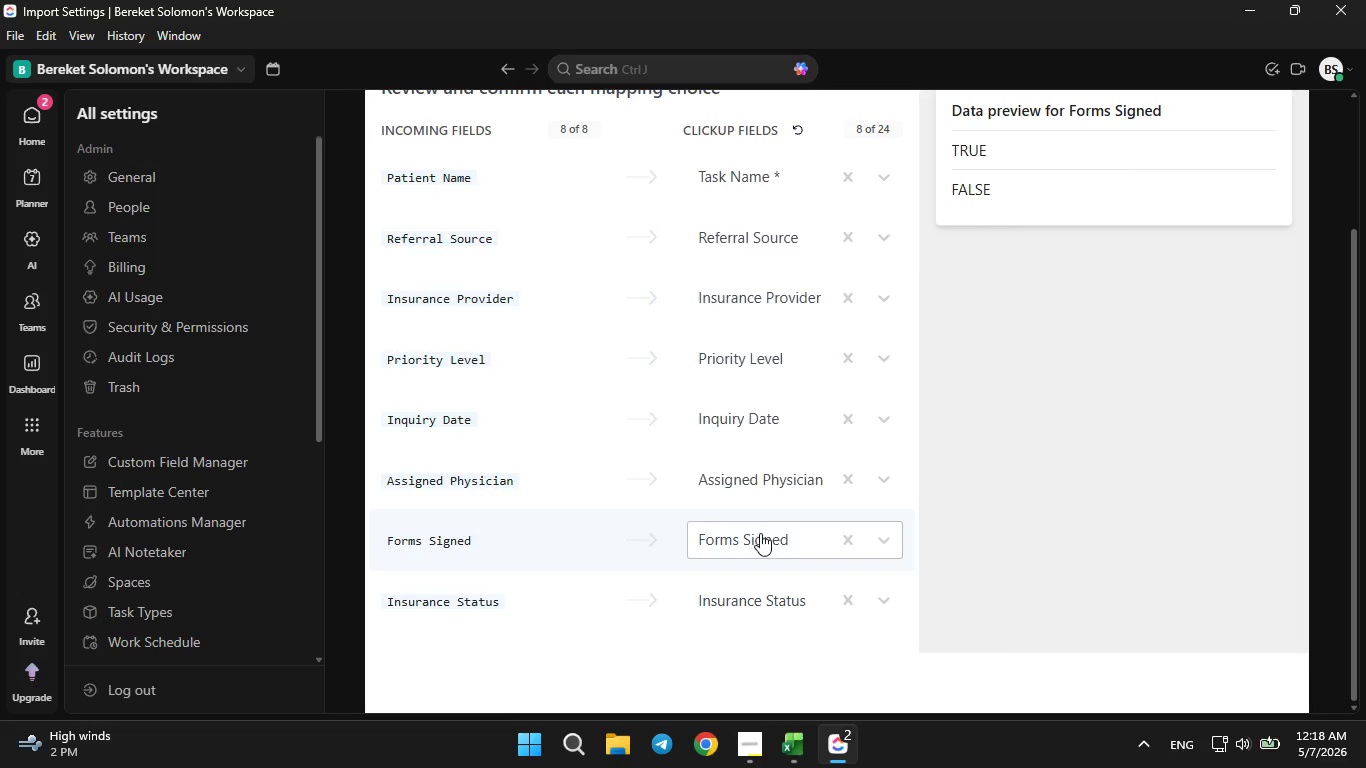 
left_click([788, 742])
 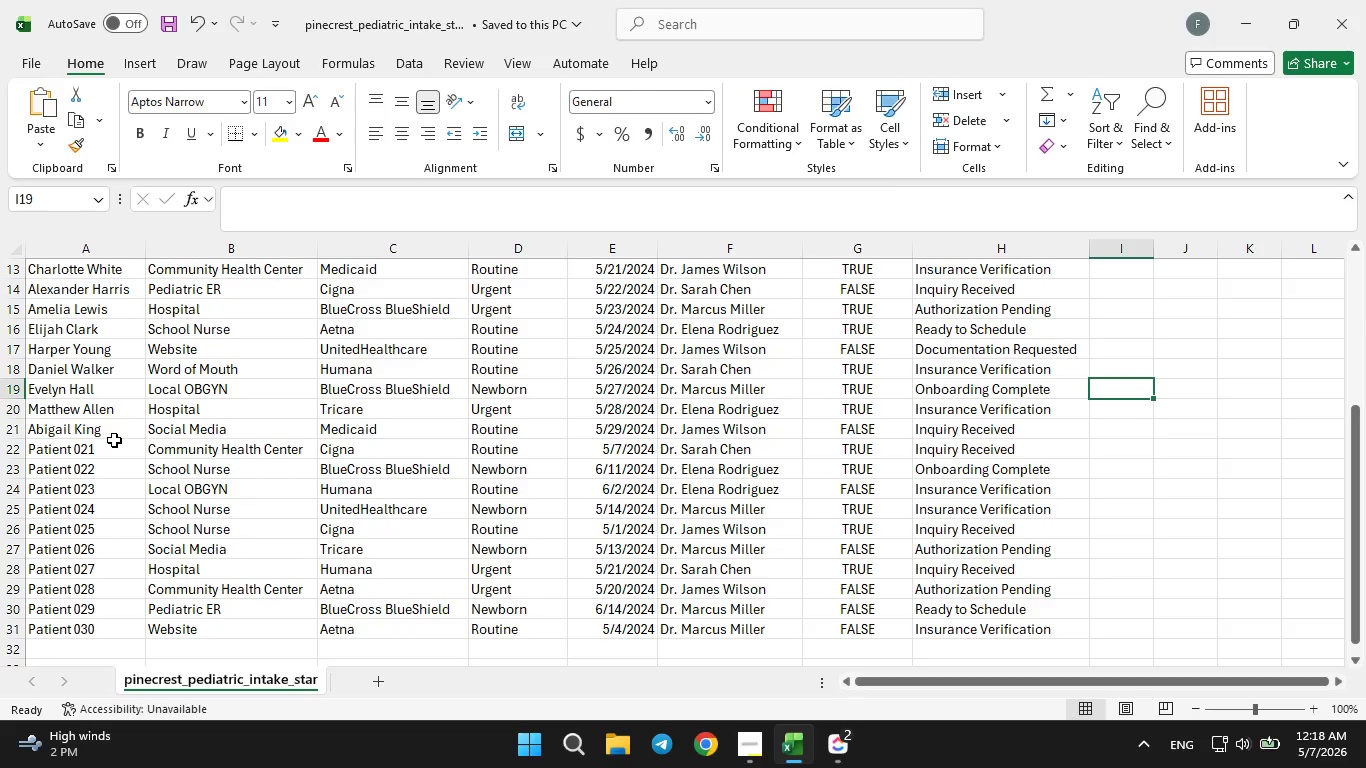 
scroll: coordinate [114, 440], scroll_direction: none, amount: 0.0
 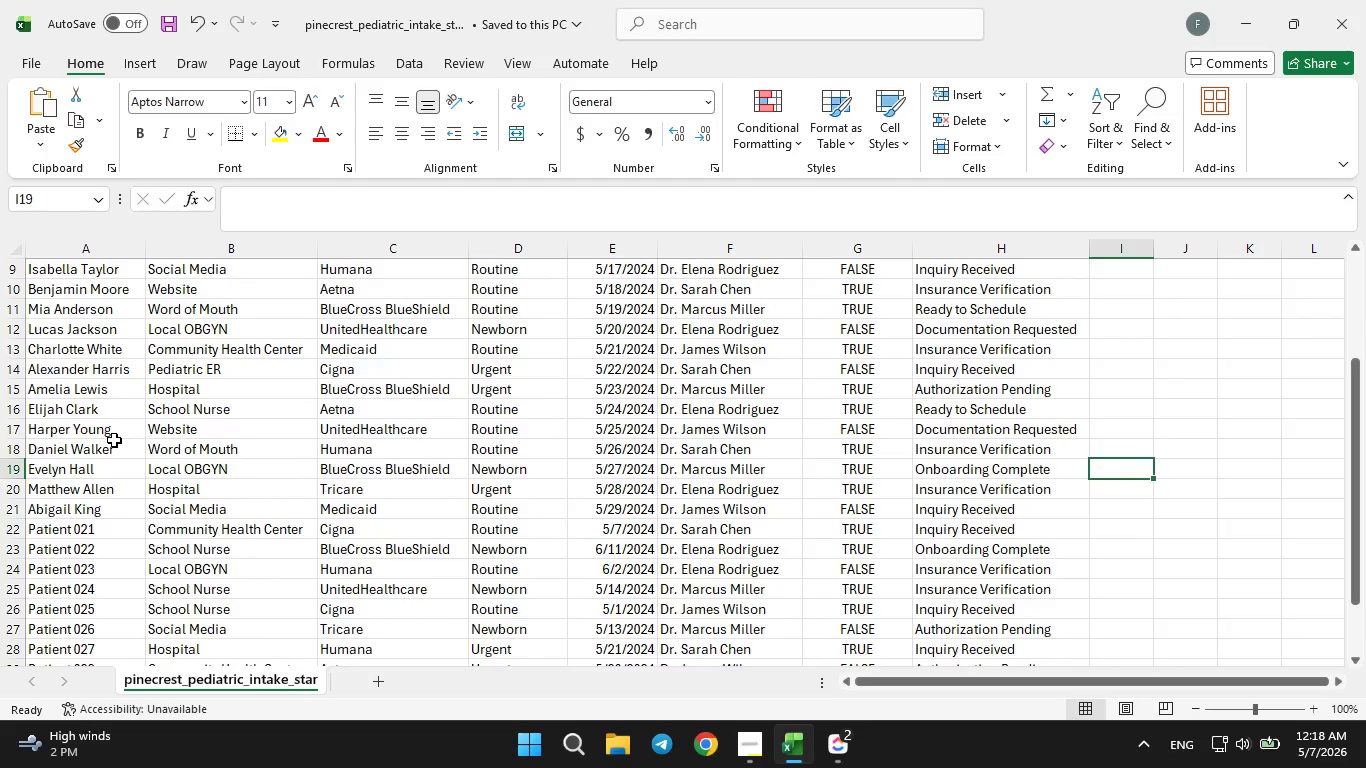 
scroll: coordinate [114, 439], scroll_direction: up, amount: 9.0
 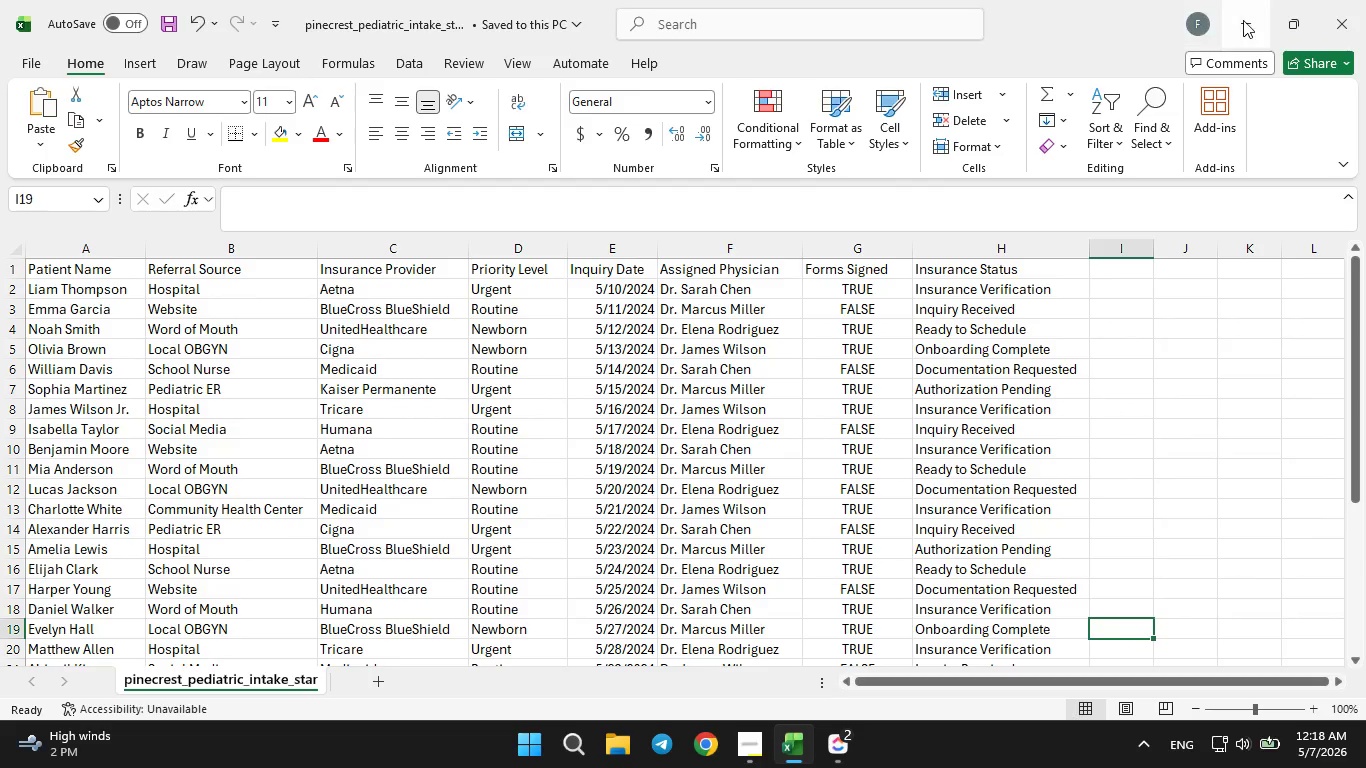 
left_click([1243, 20])
 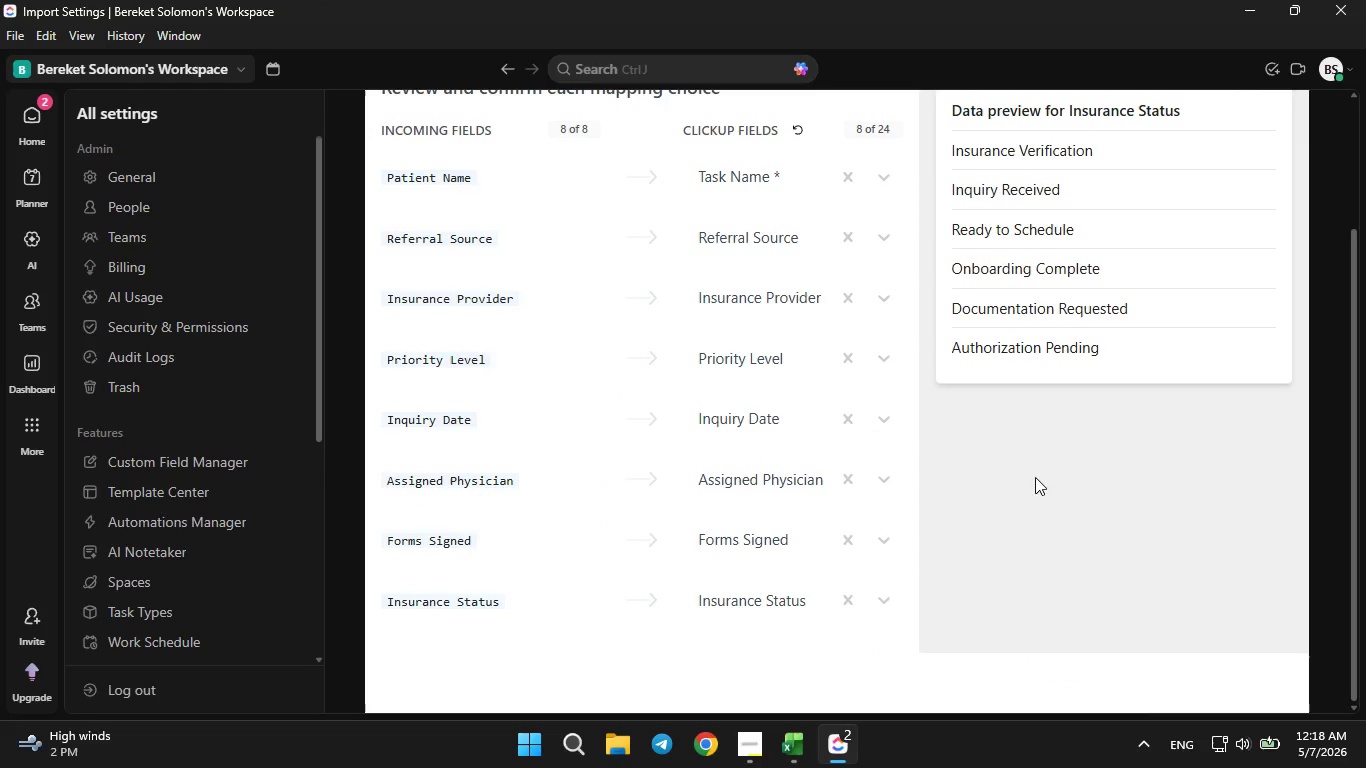 
scroll: coordinate [1009, 421], scroll_direction: up, amount: 8.0
 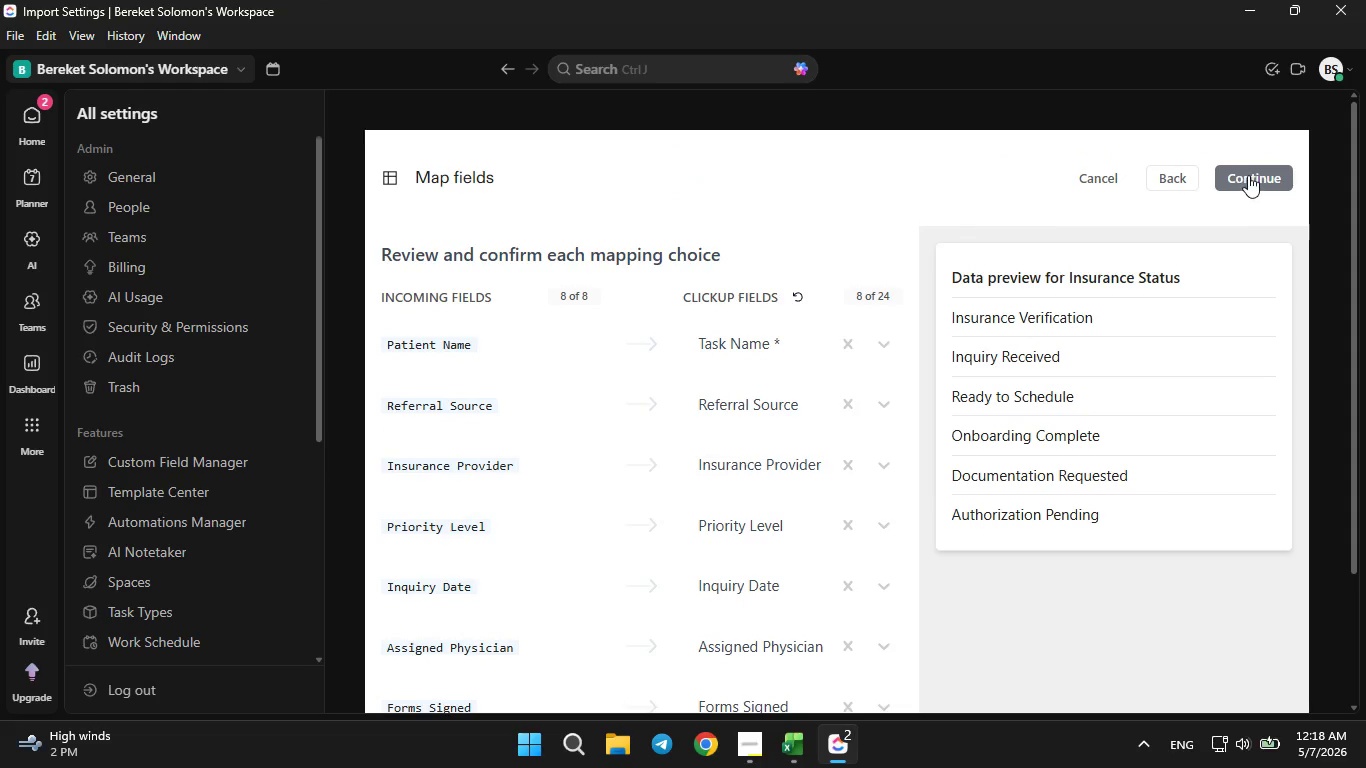 
left_click([1248, 175])
 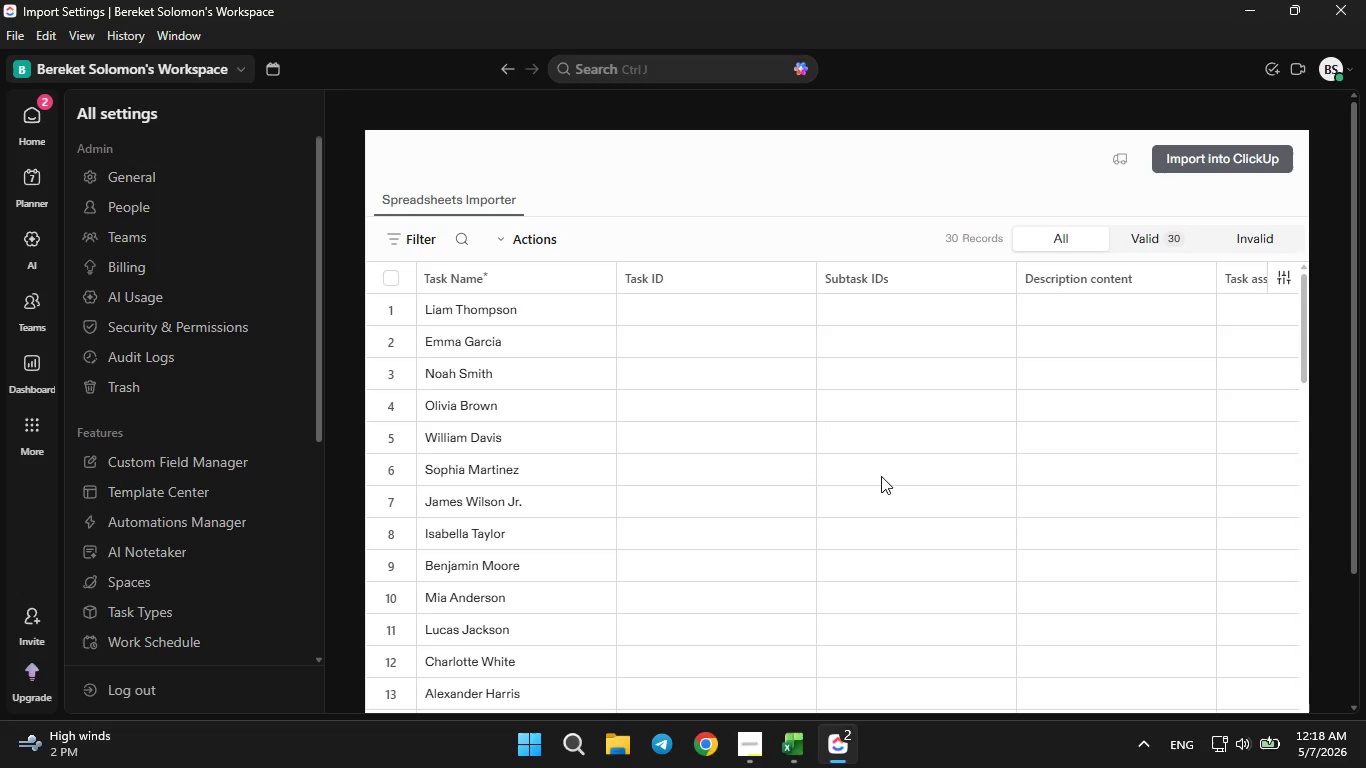 
wait(7.33)
 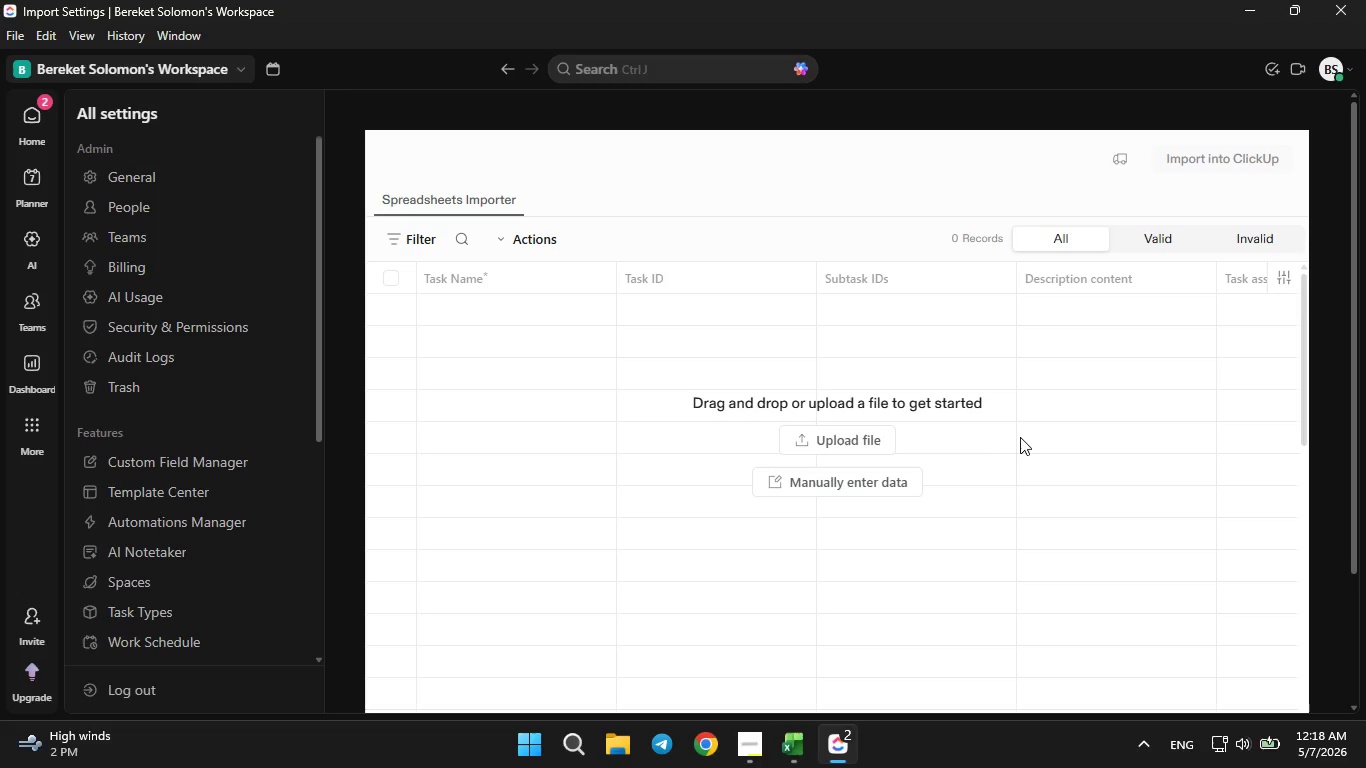 
scroll: coordinate [463, 309], scroll_direction: down, amount: 3.0
 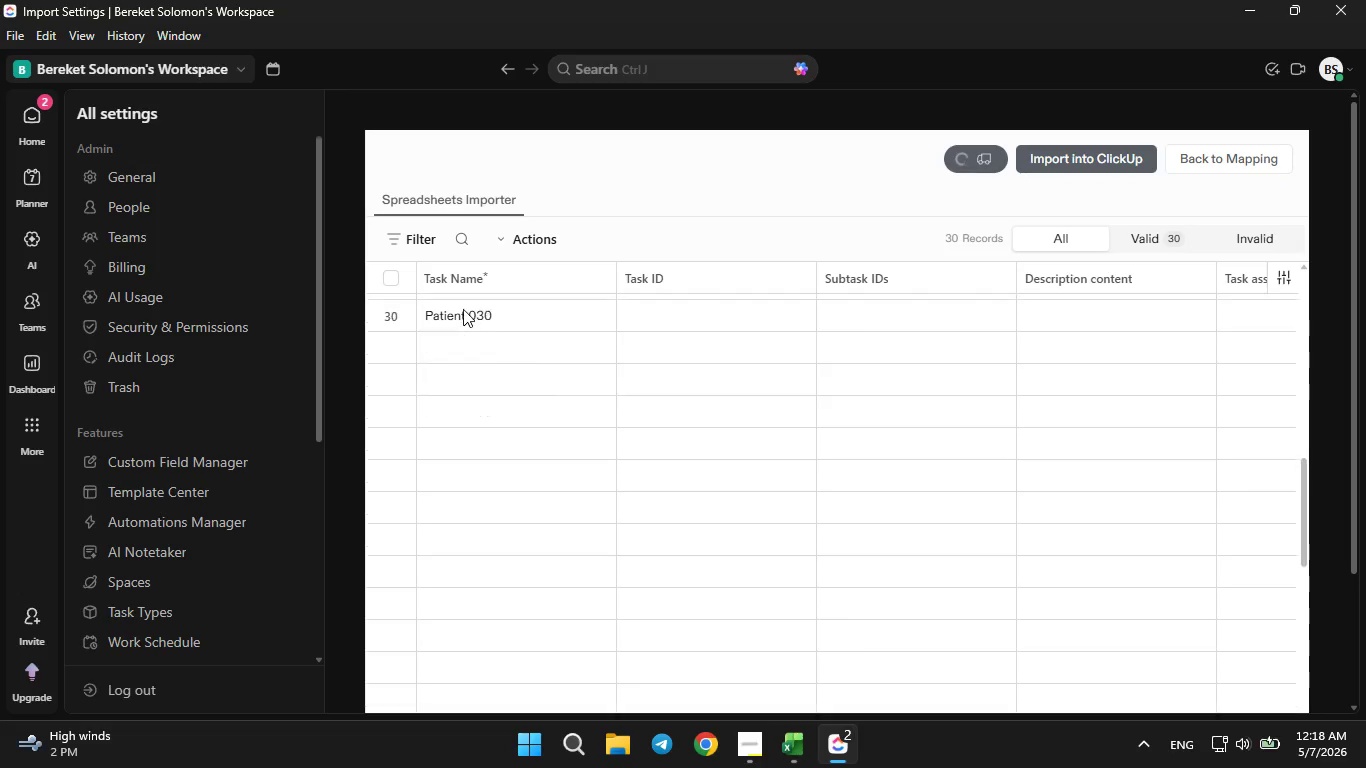 
scroll: coordinate [464, 313], scroll_direction: up, amount: 9.0
 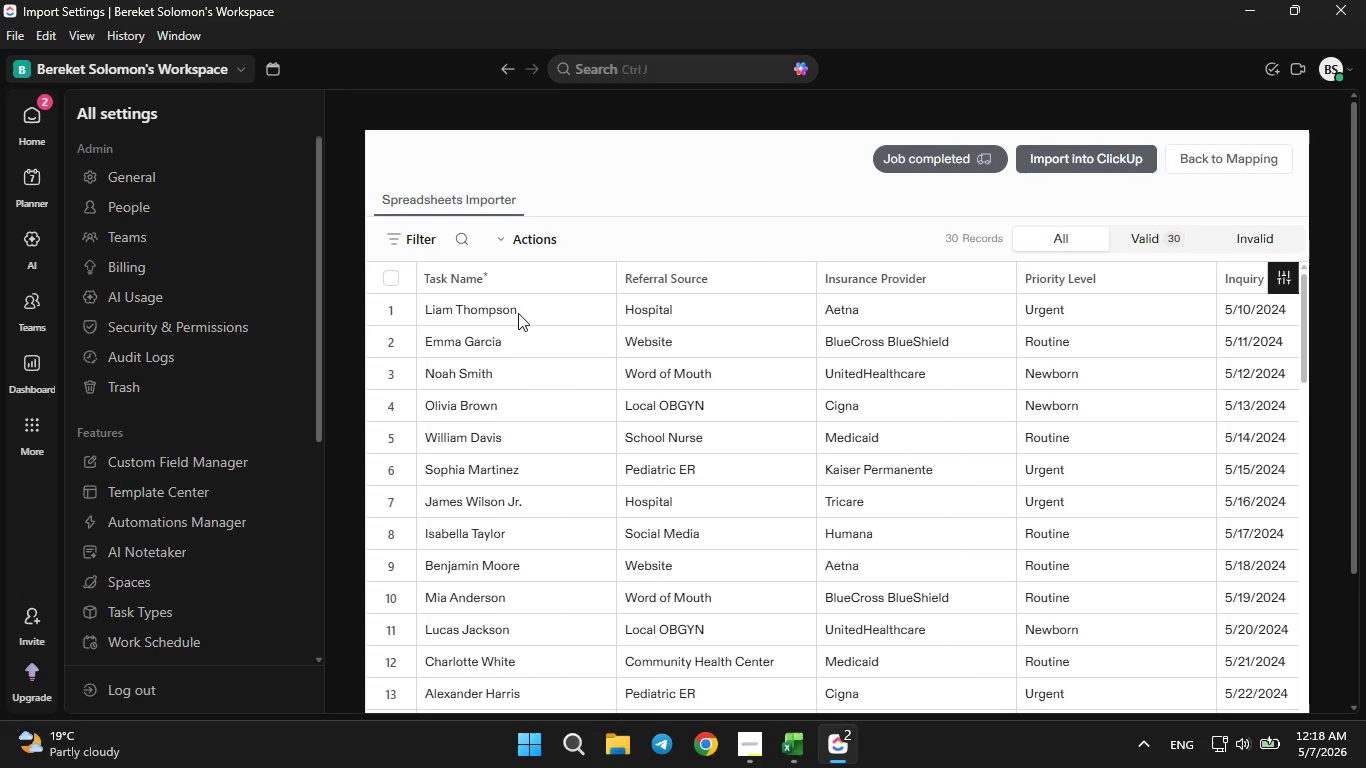 
left_click([512, 303])
 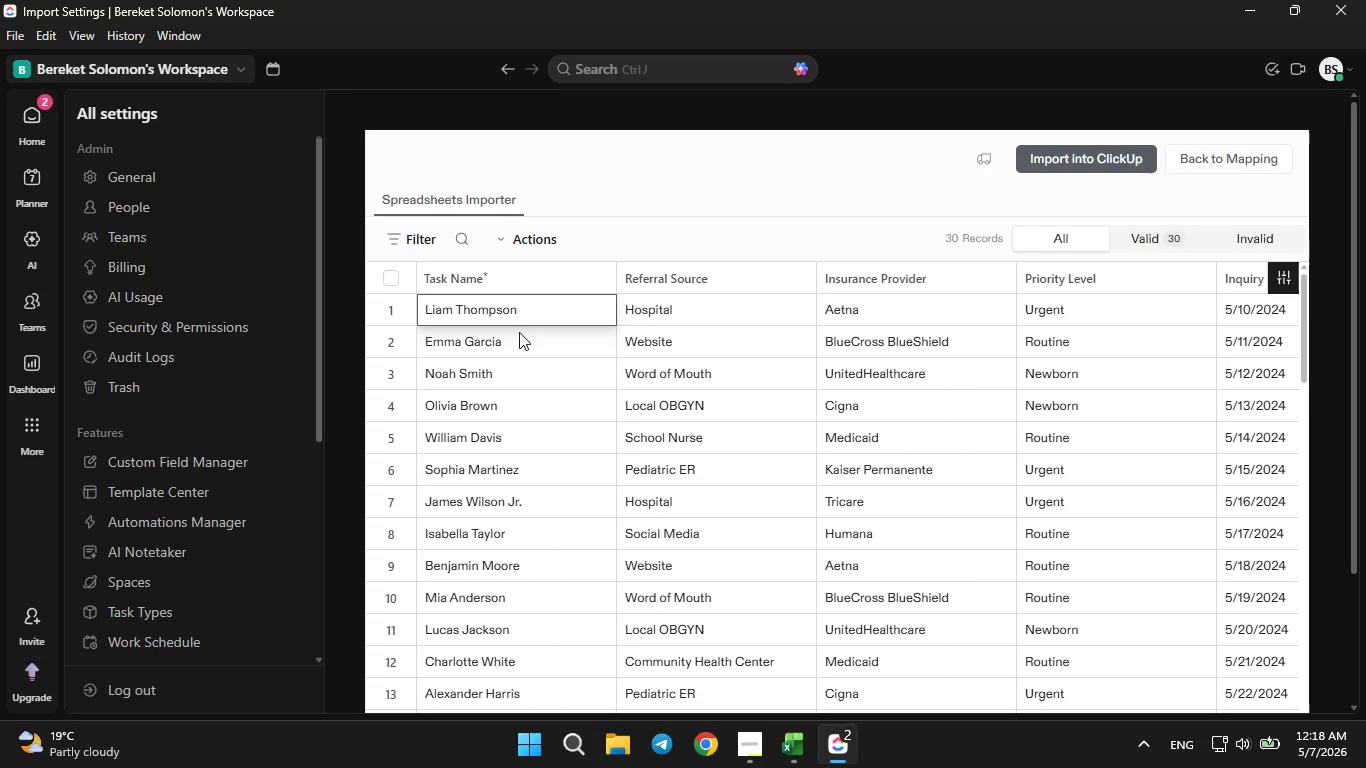 
wait(6.27)
 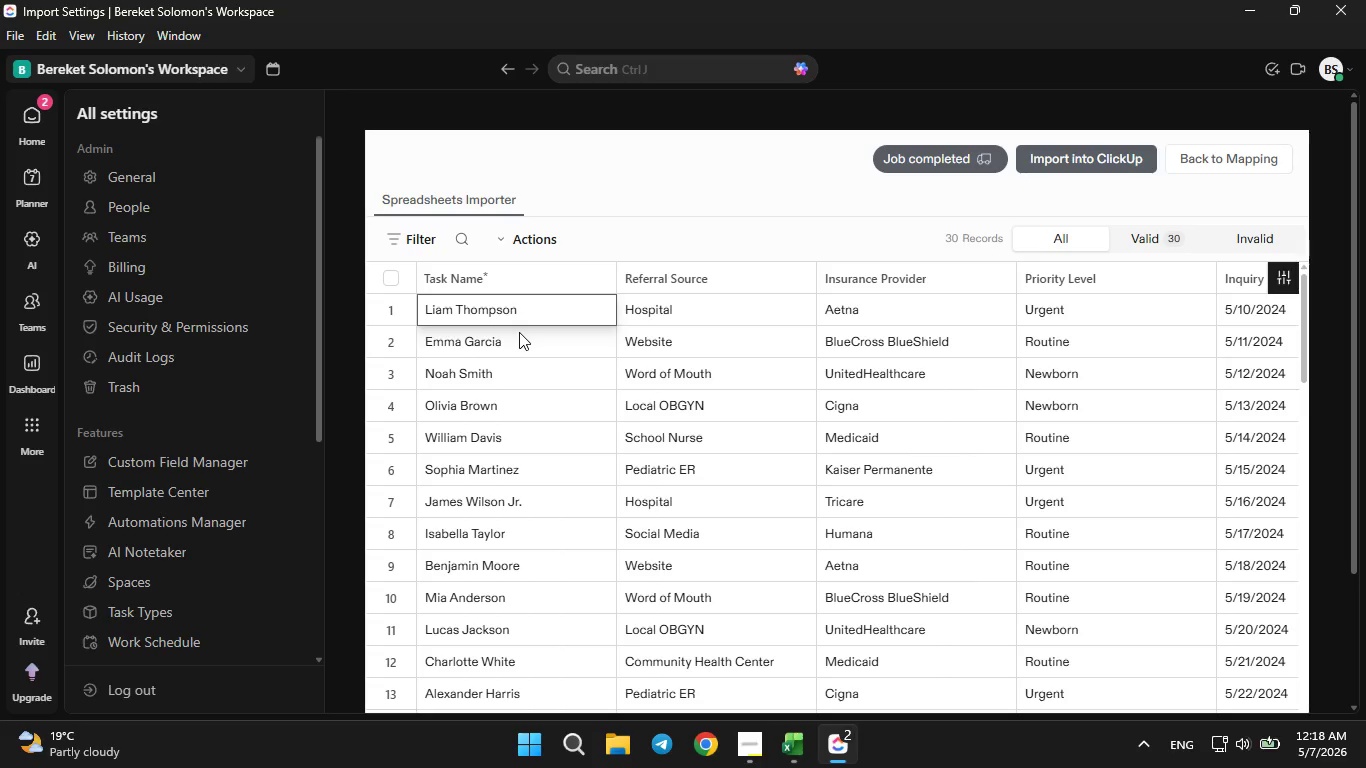 
key(ArrowRight)
 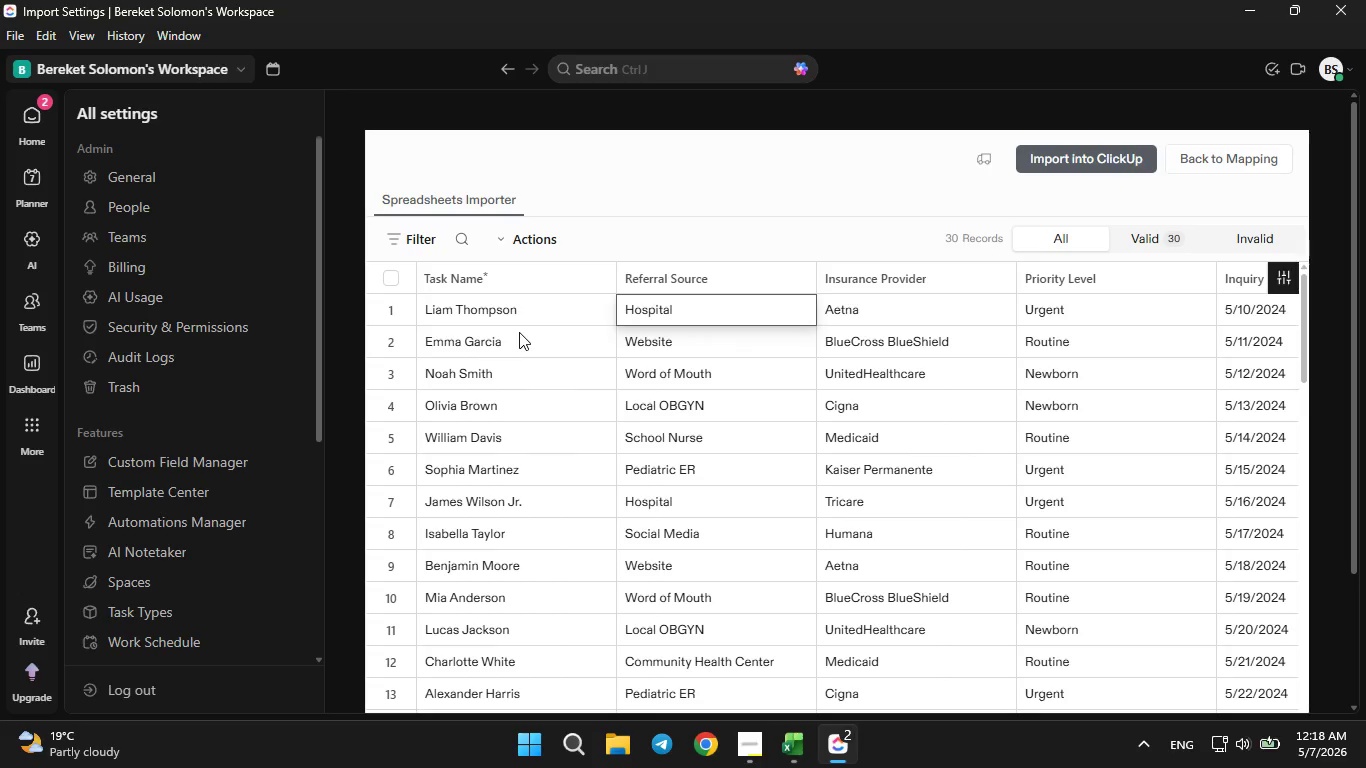 
key(ArrowRight)
 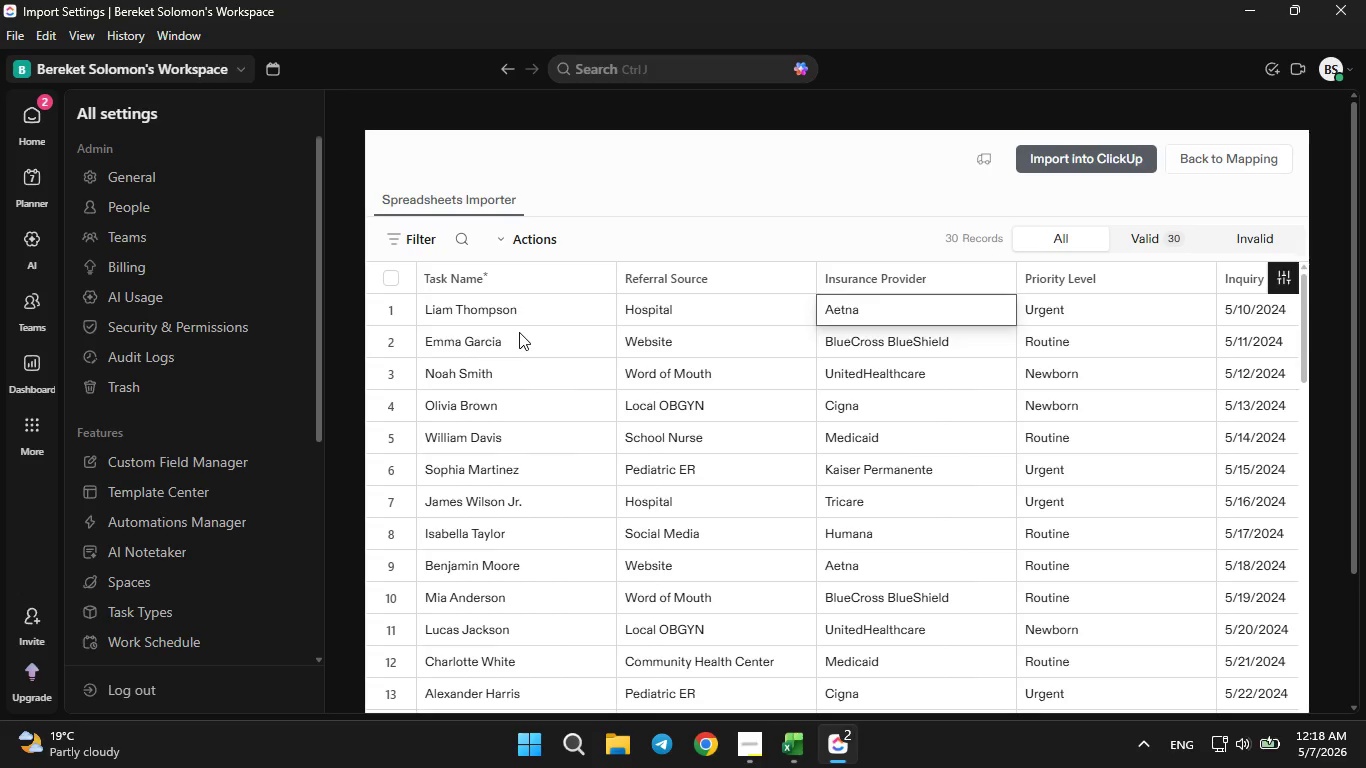 
key(ArrowRight)
 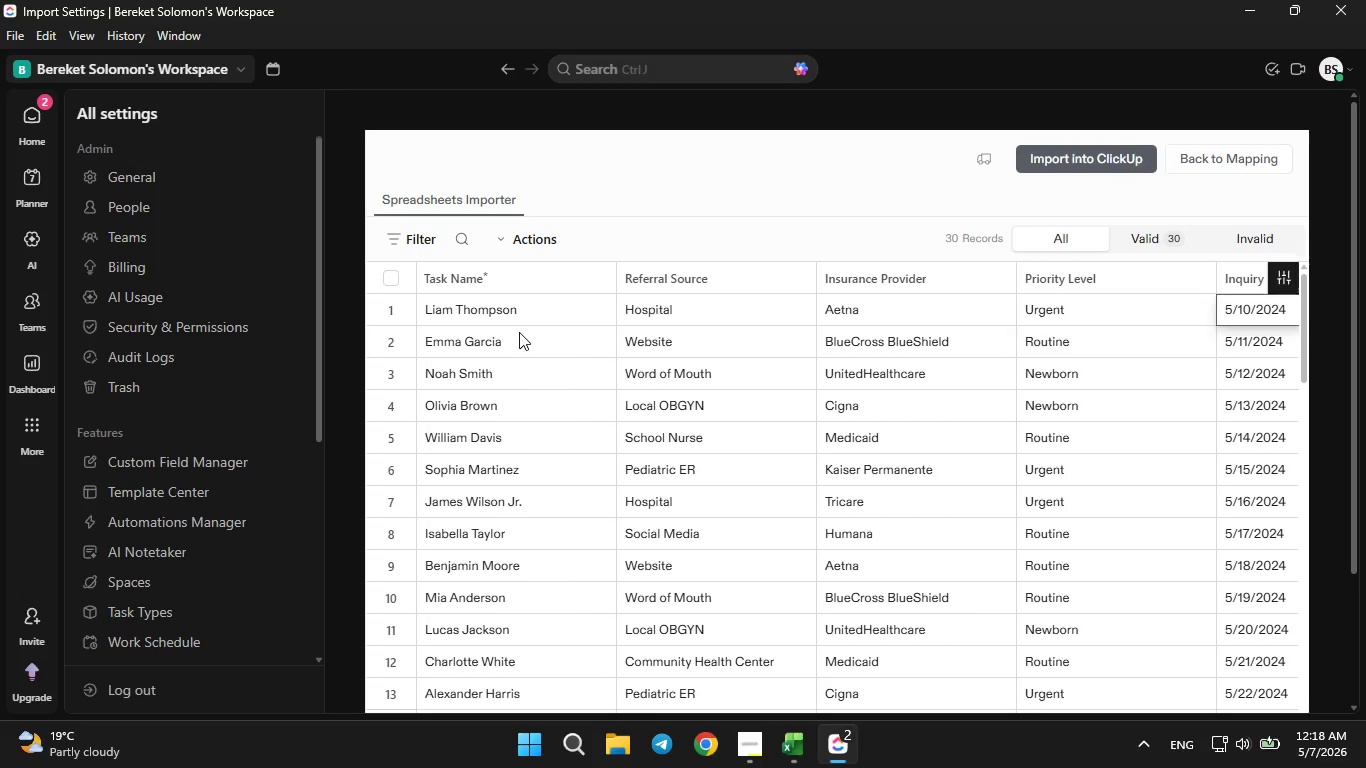 
key(ArrowRight)
 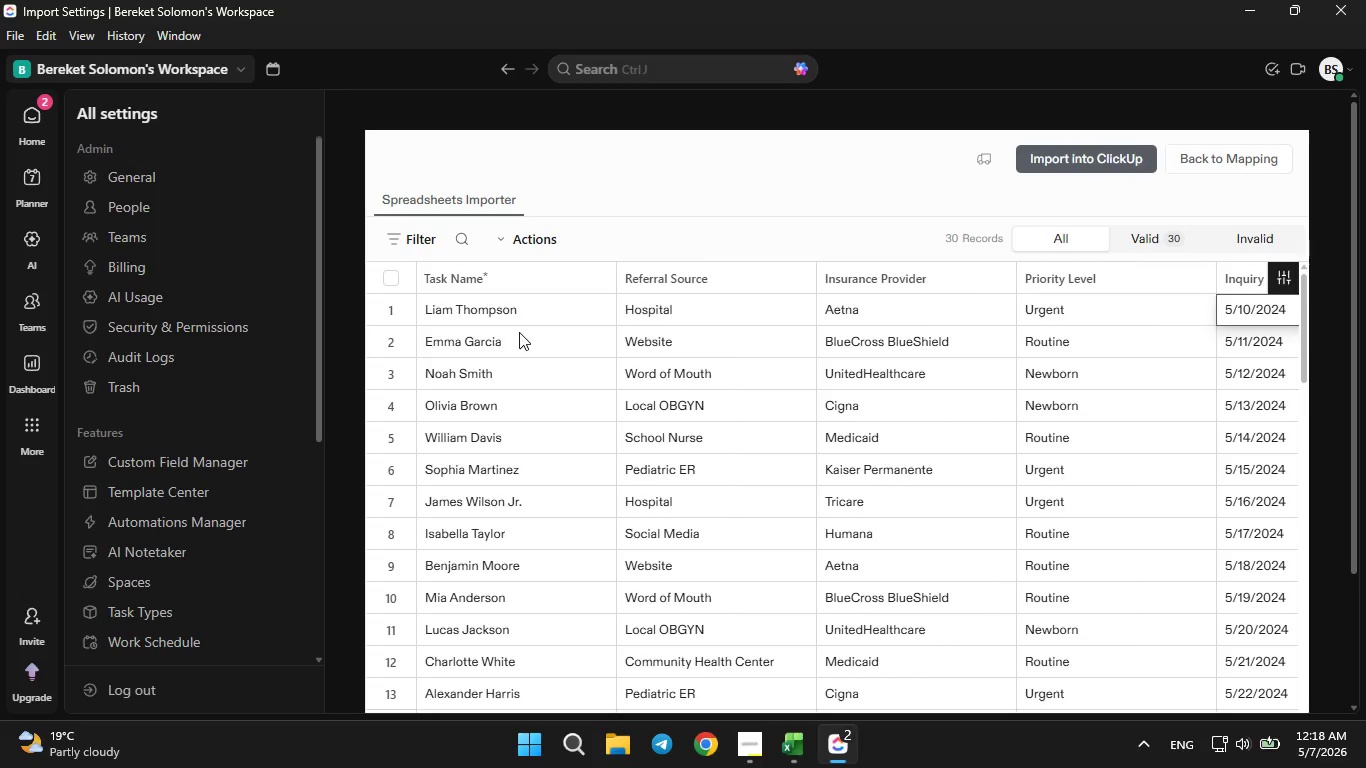 
key(ArrowRight)
 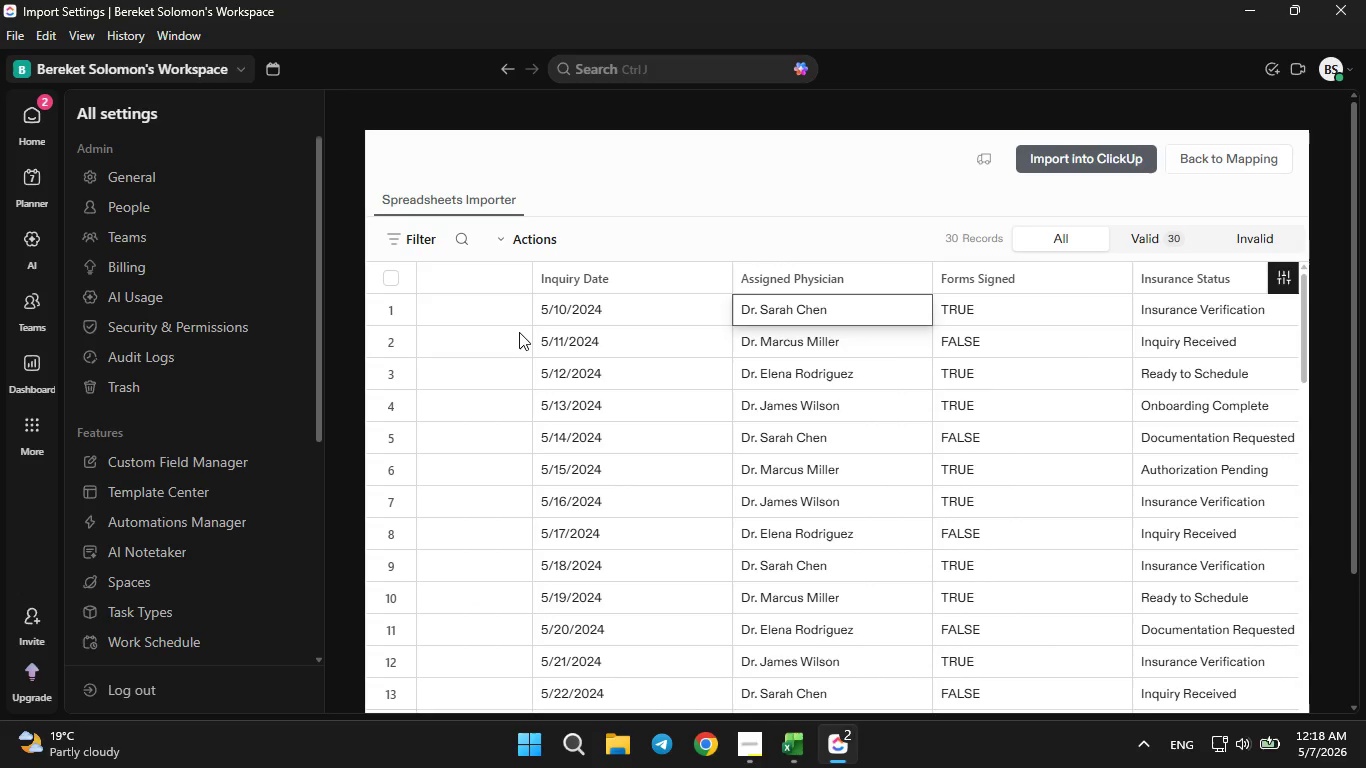 
key(ArrowRight)
 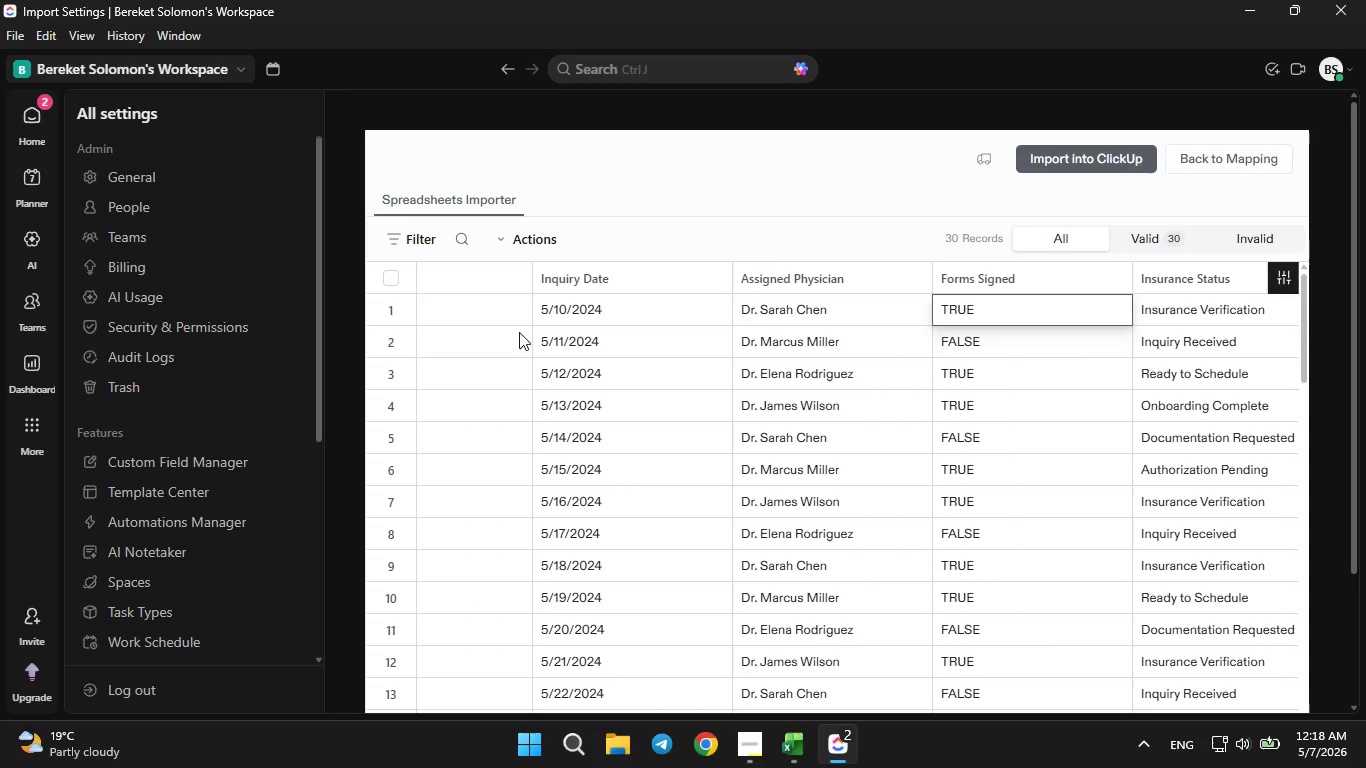 
key(ArrowRight)
 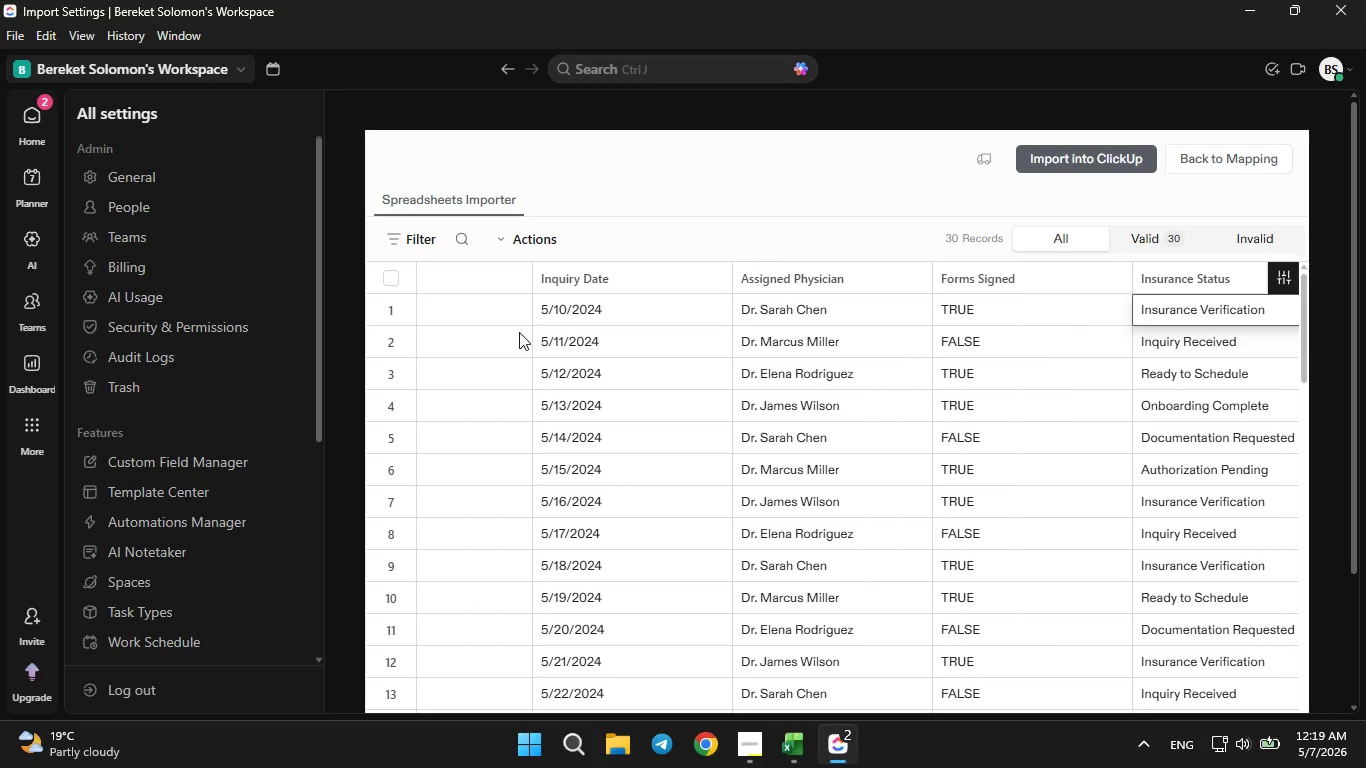 
key(ArrowRight)
 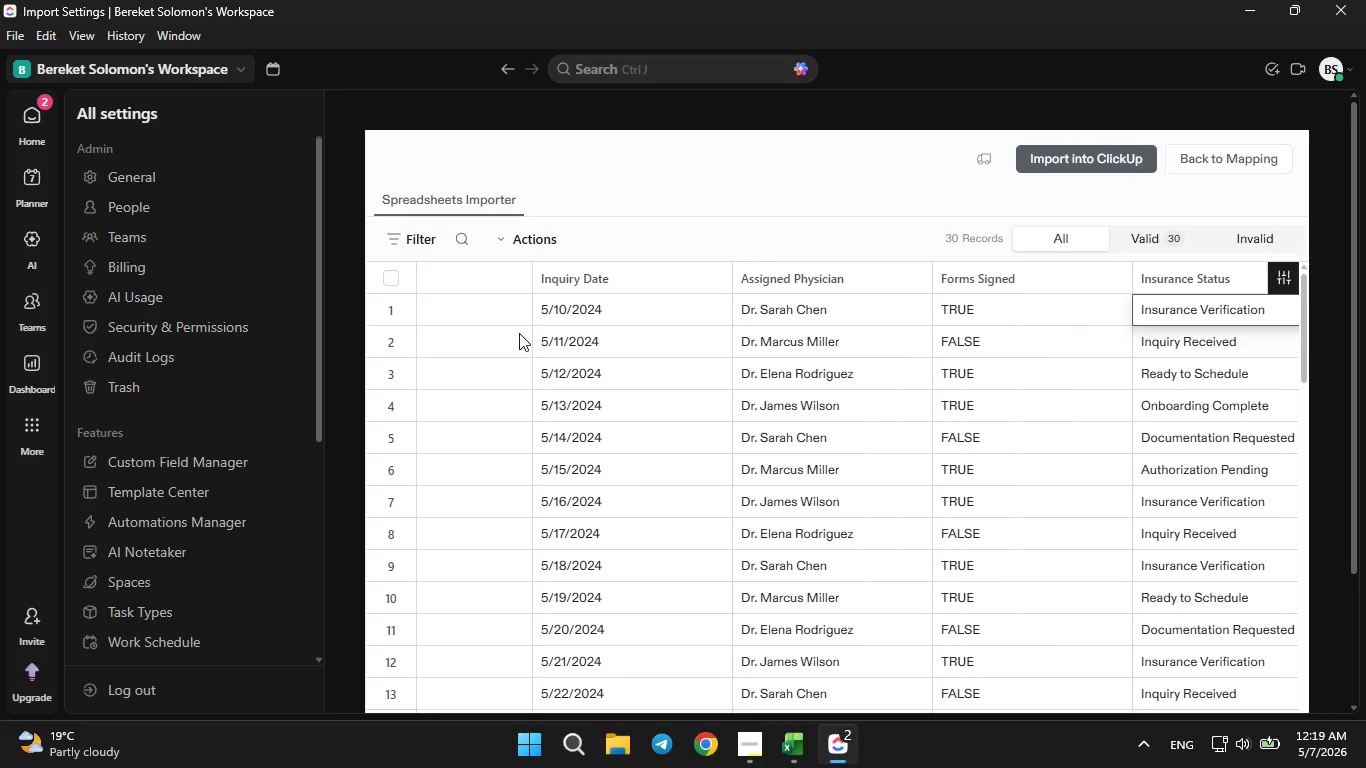 
scroll: coordinate [501, 381], scroll_direction: down, amount: 6.0
 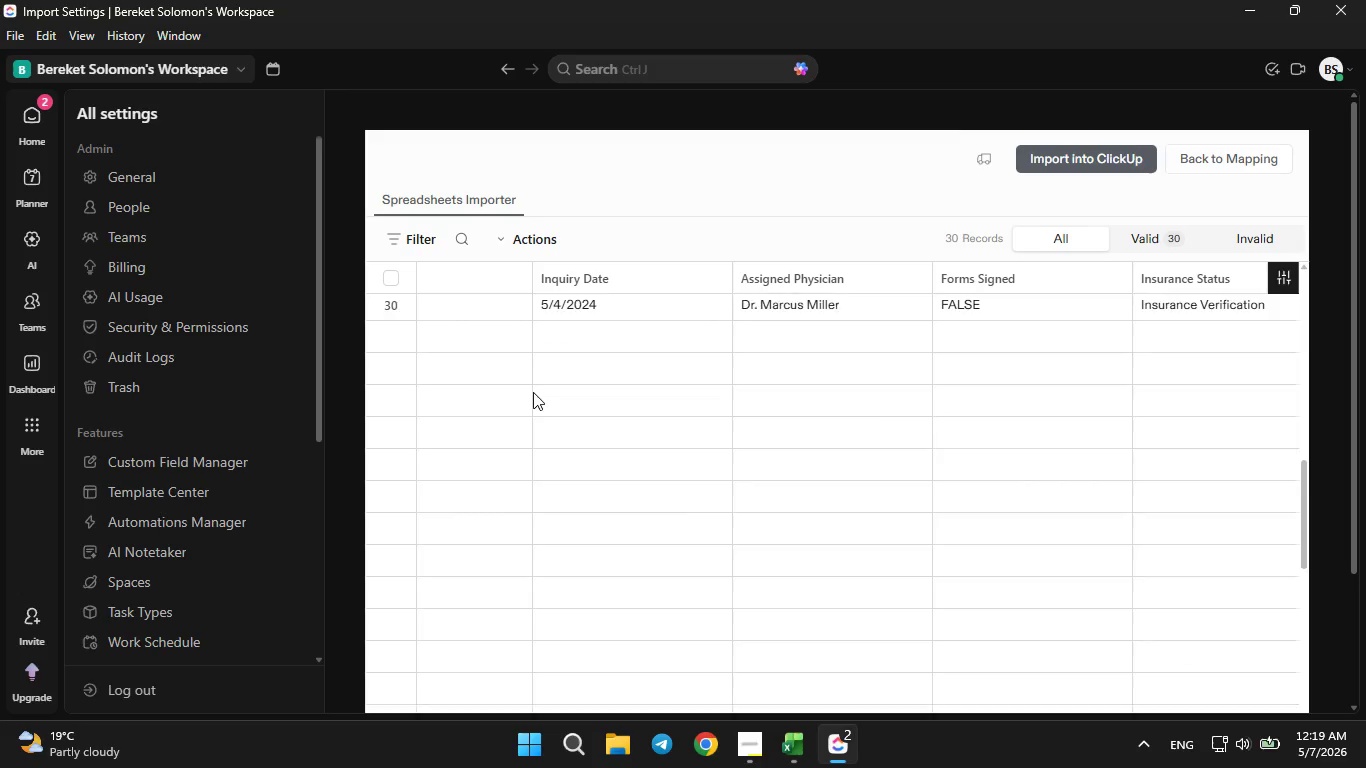 
scroll: coordinate [579, 362], scroll_direction: up, amount: 6.0
 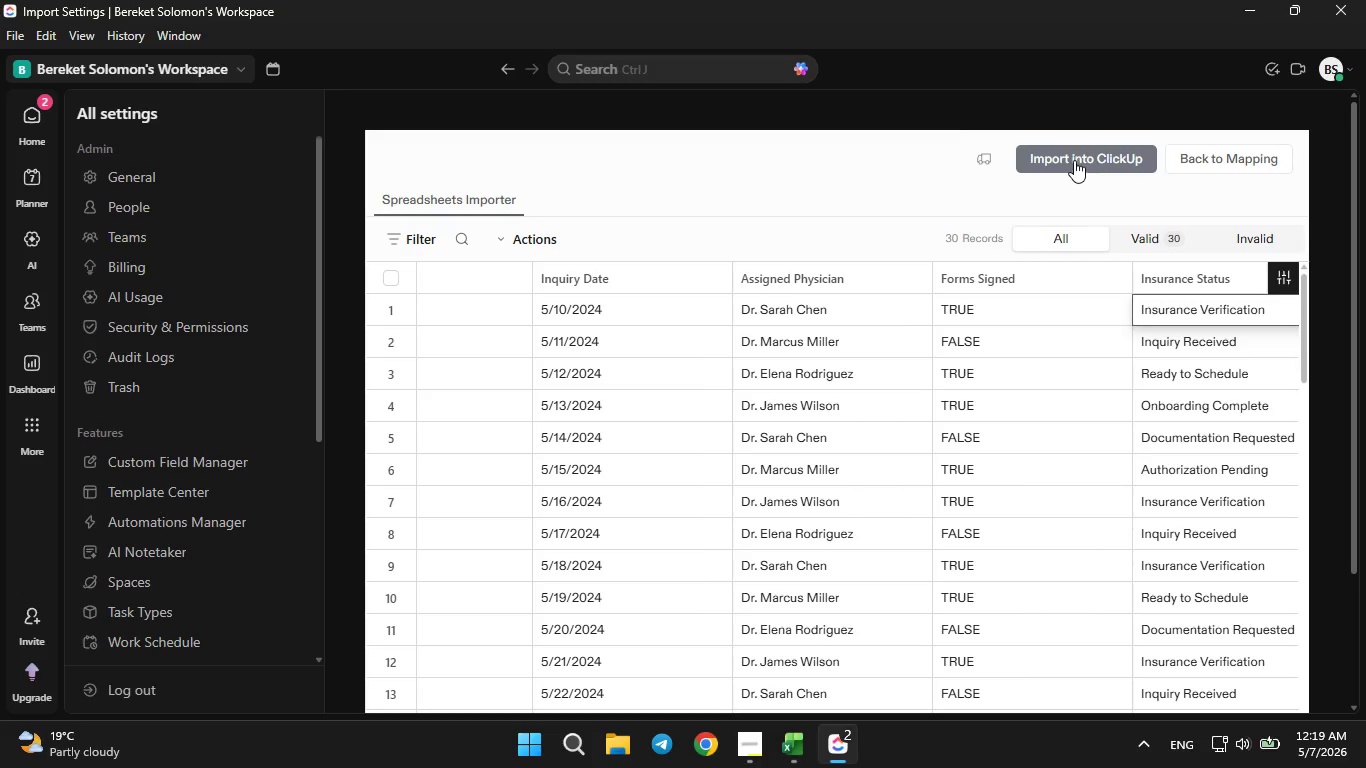 
left_click([1074, 160])
 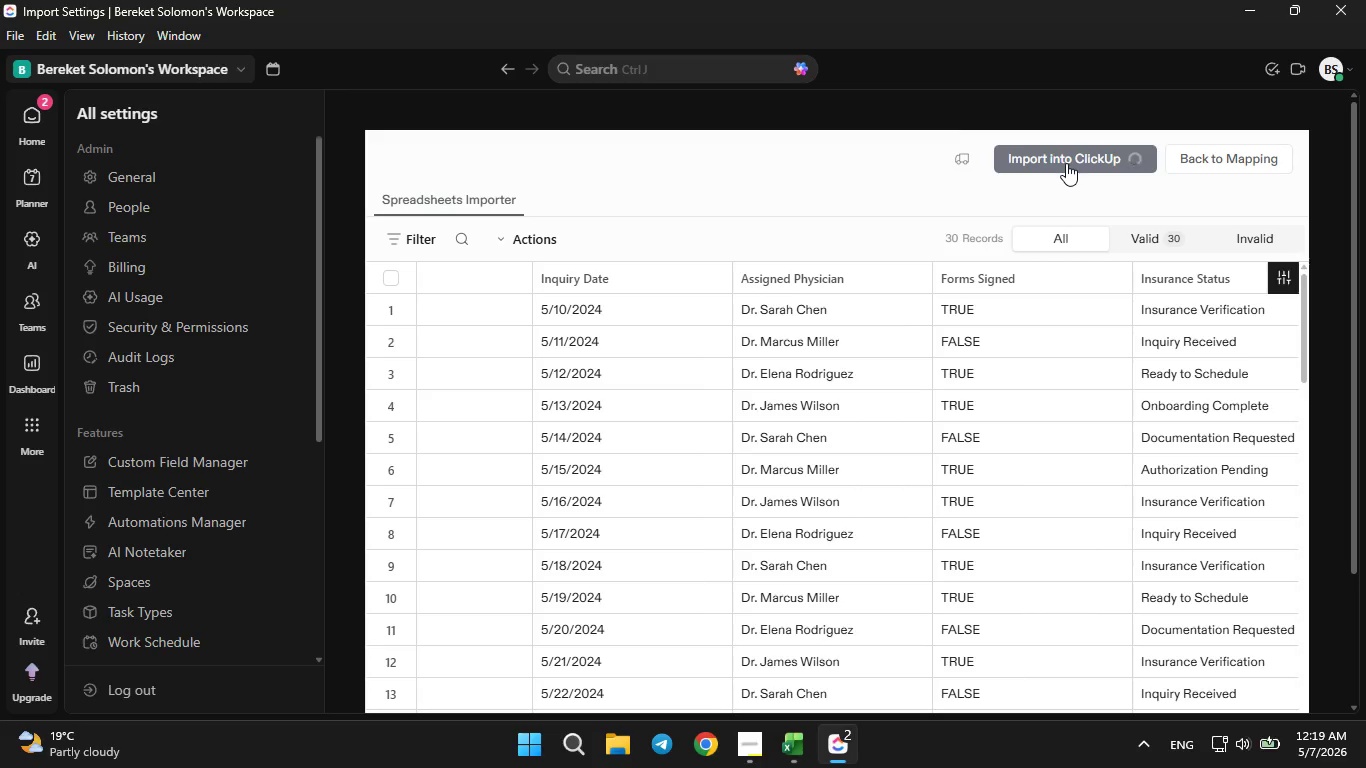 
mouse_move([1028, 220])
 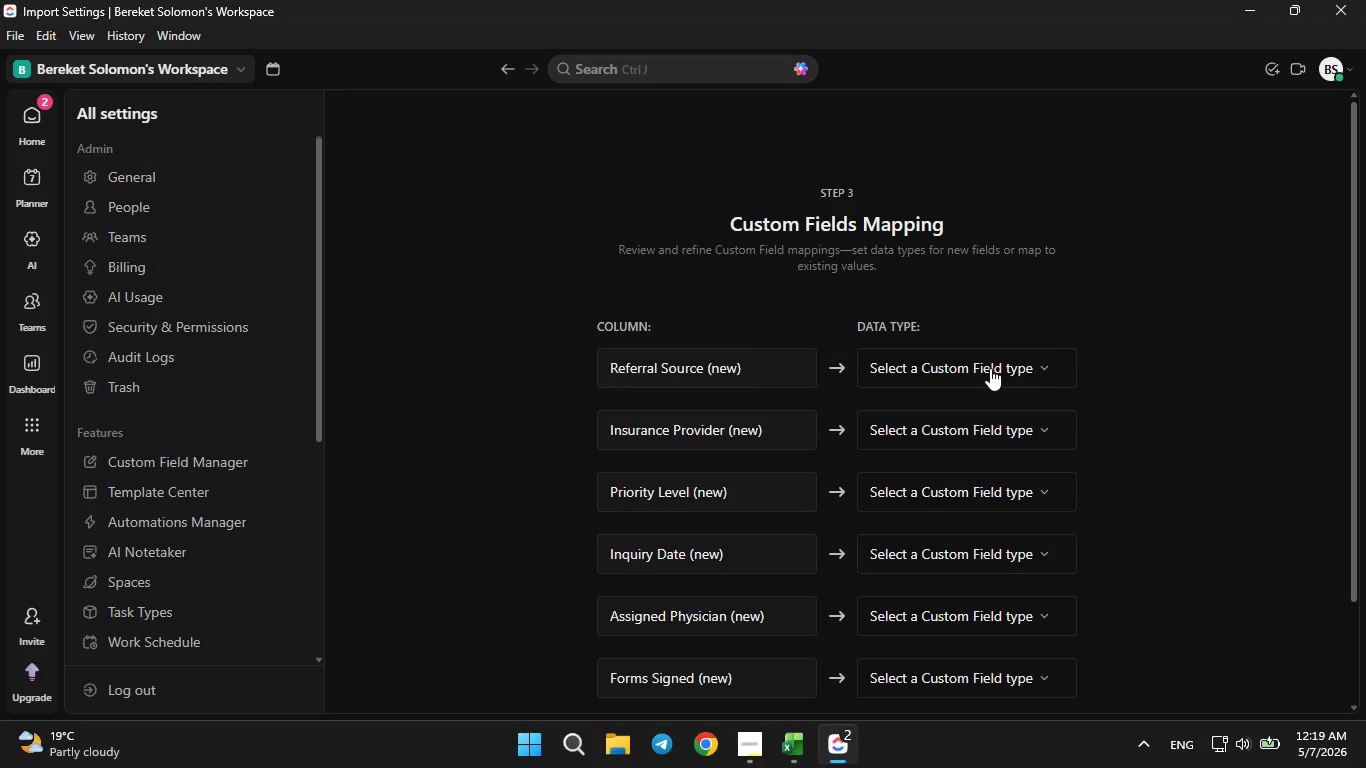 
left_click([990, 368])
 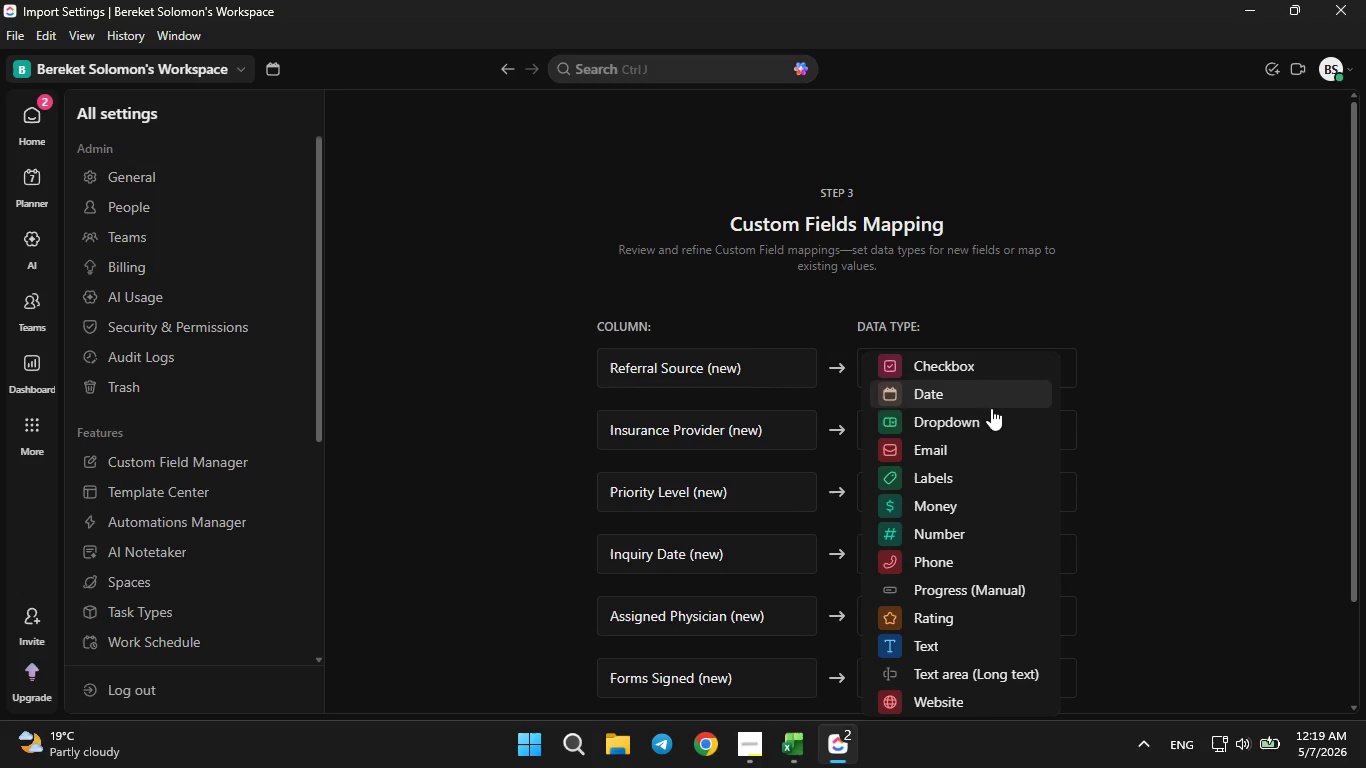 
left_click([991, 414])
 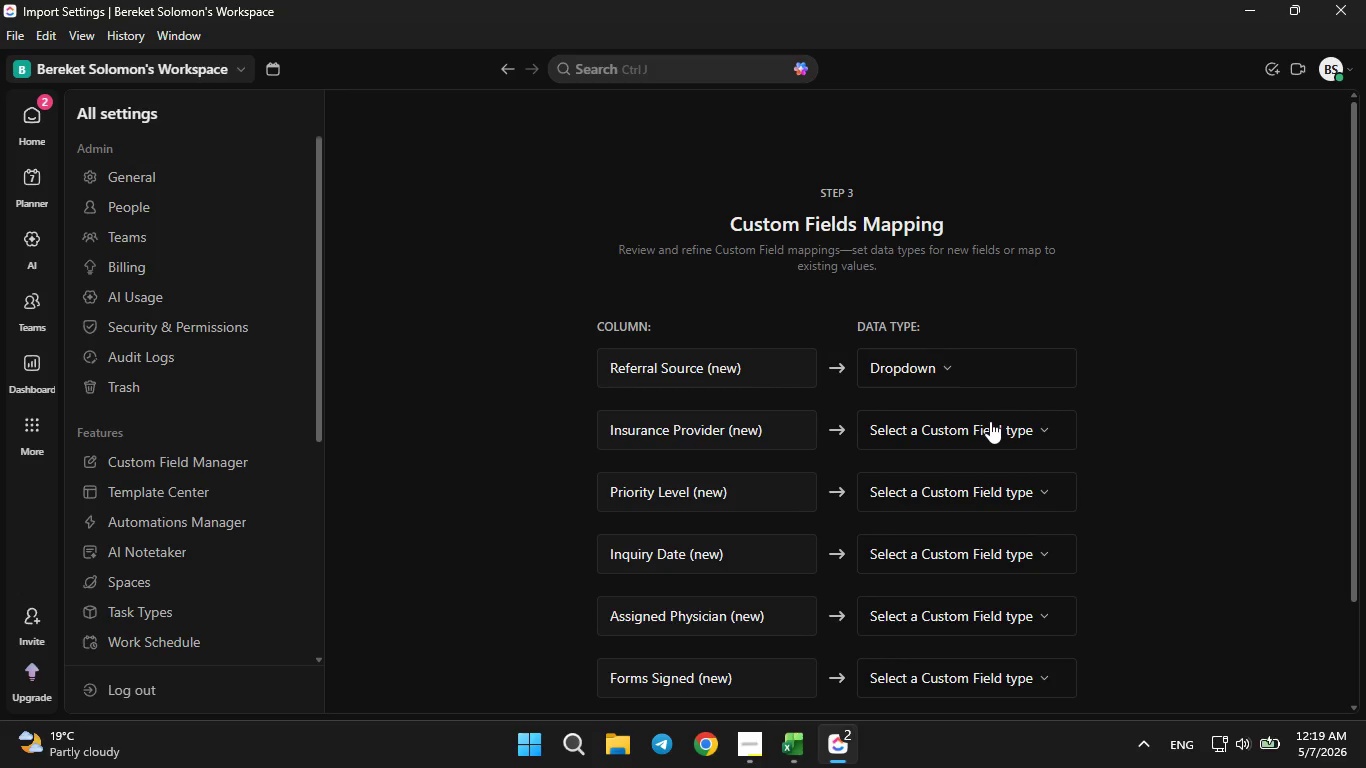 
left_click([990, 421])
 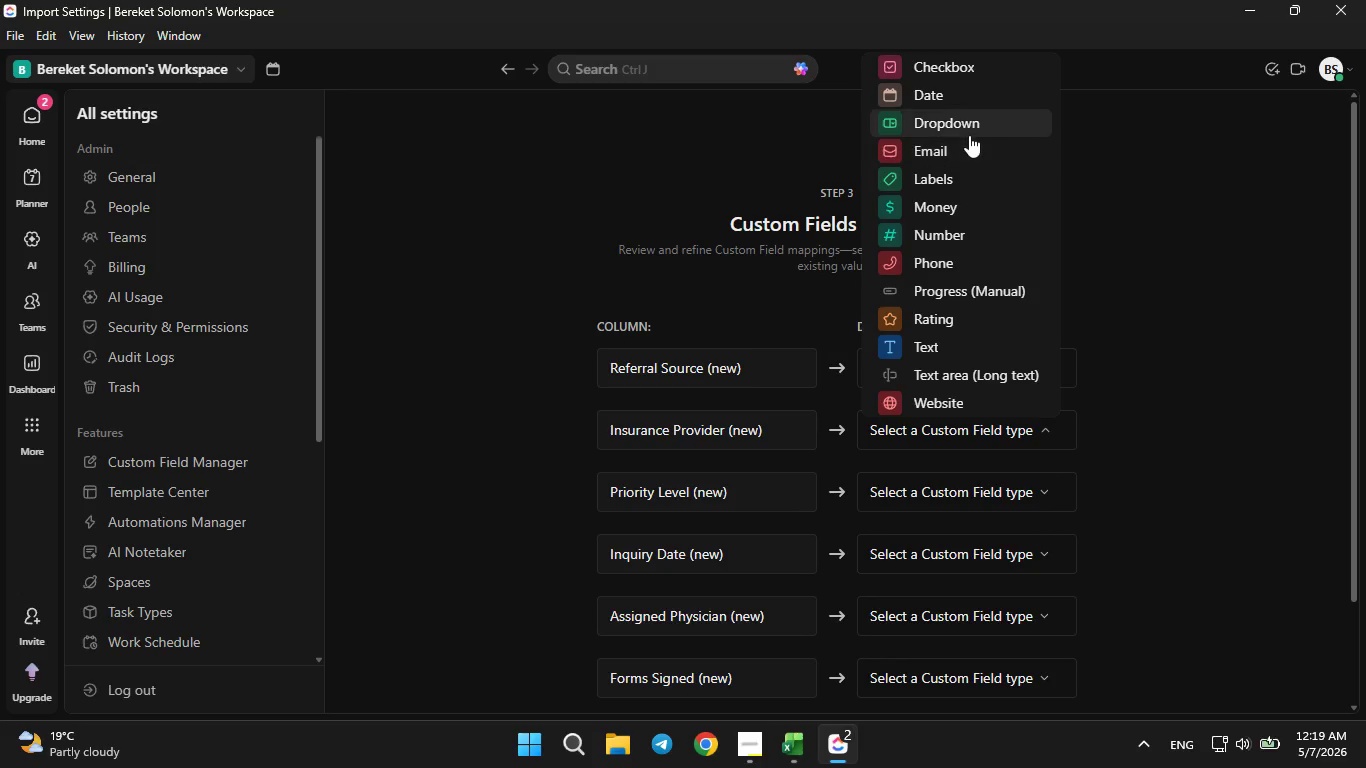 
left_click([969, 135])
 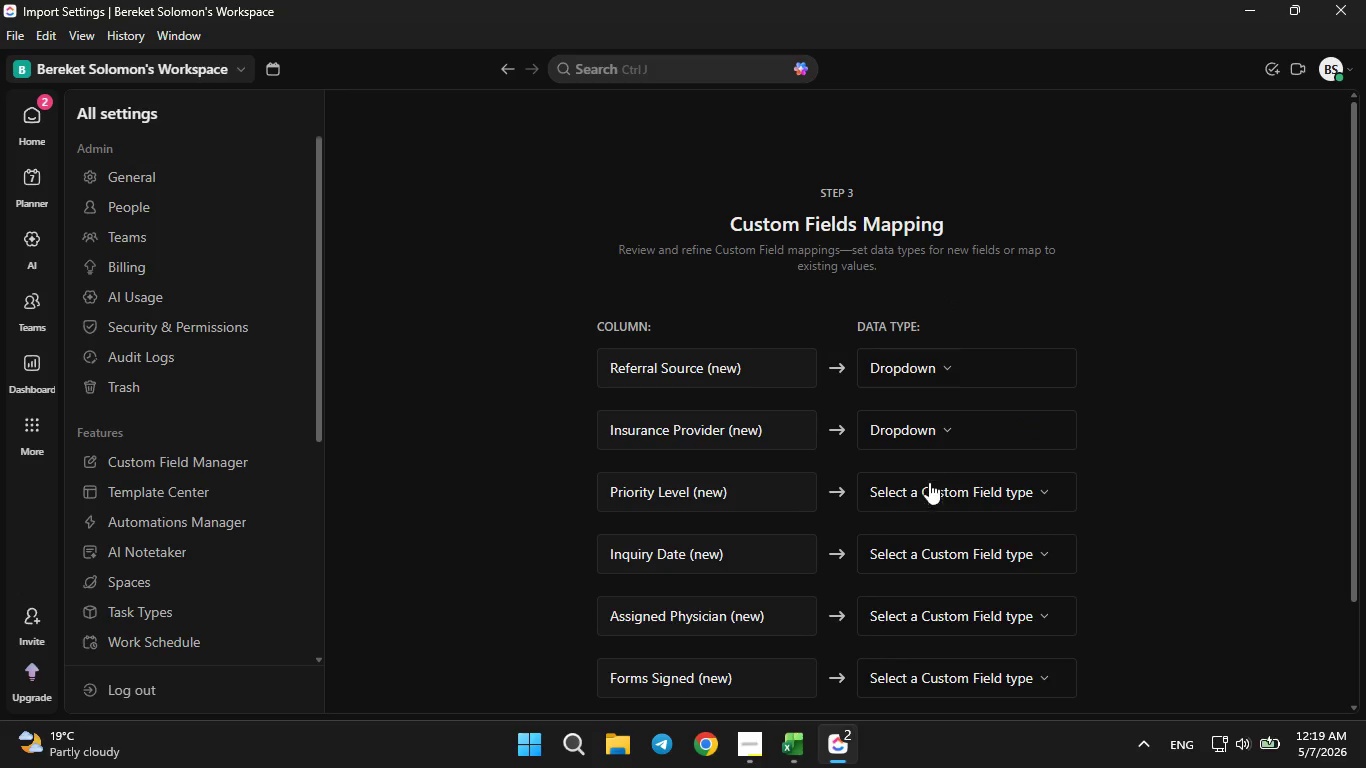 
left_click([929, 492])
 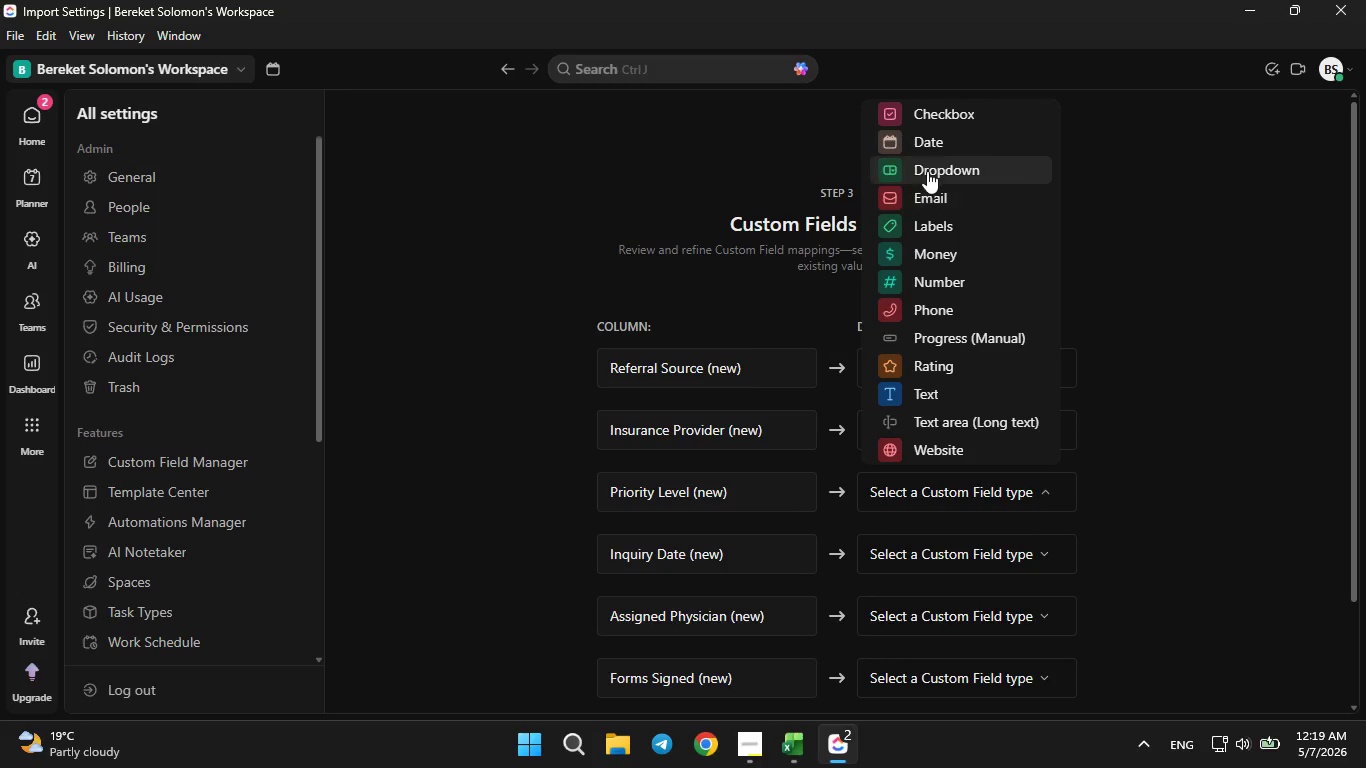 
left_click([927, 171])
 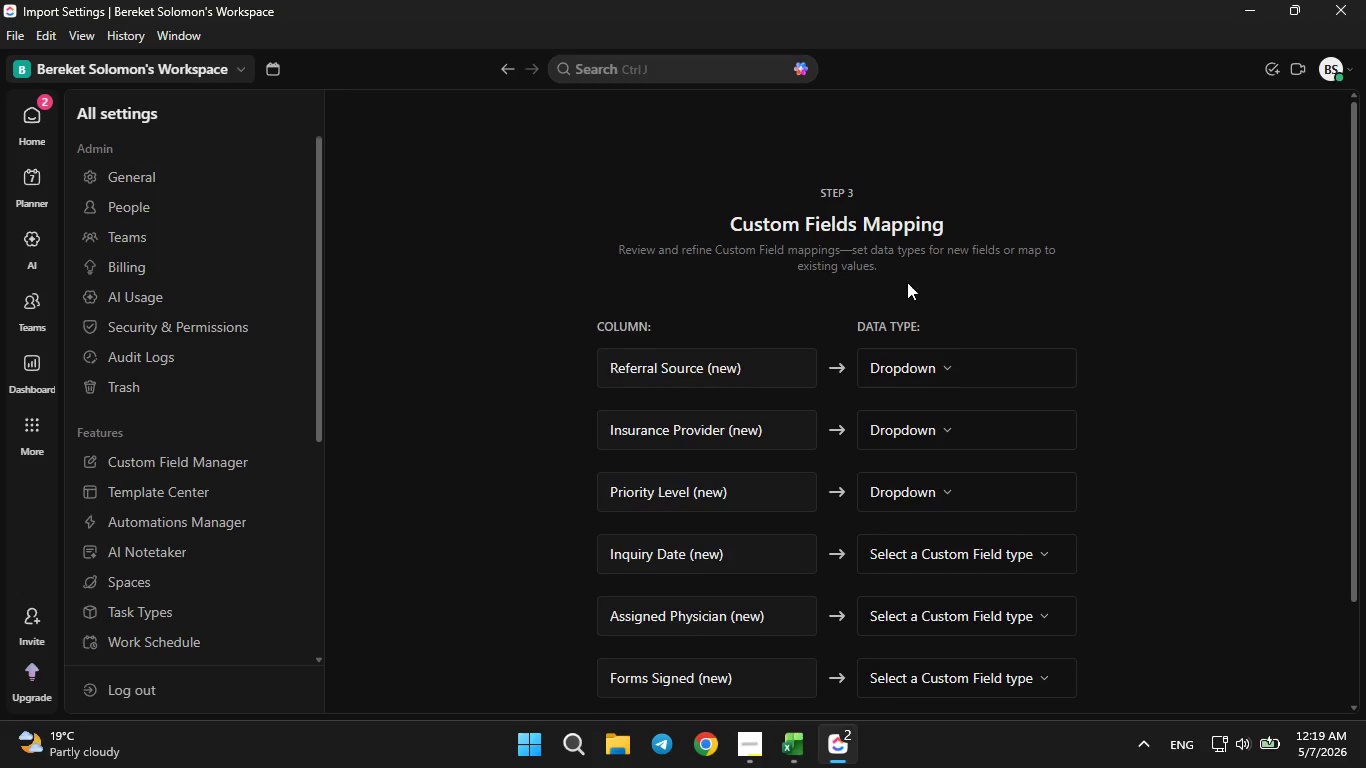 
scroll: coordinate [907, 282], scroll_direction: none, amount: 0.0
 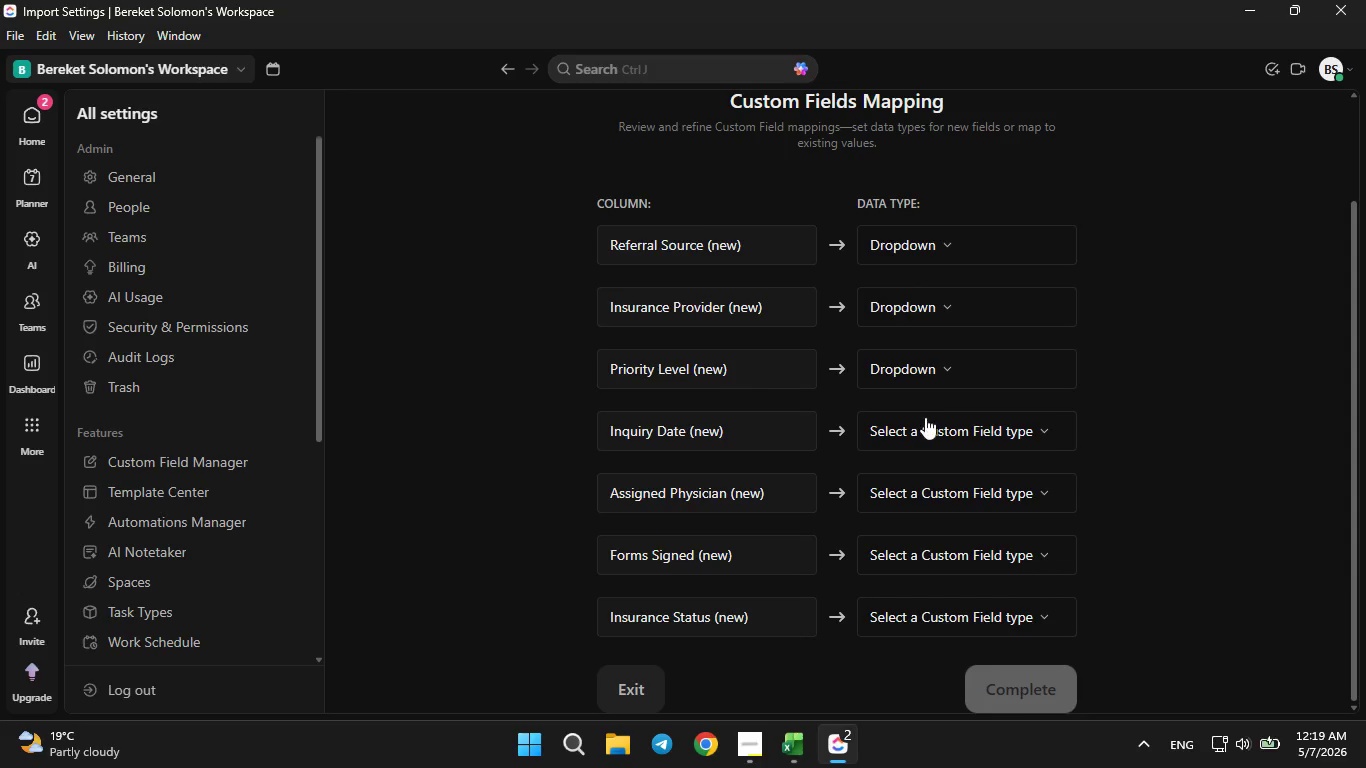 
left_click([925, 423])
 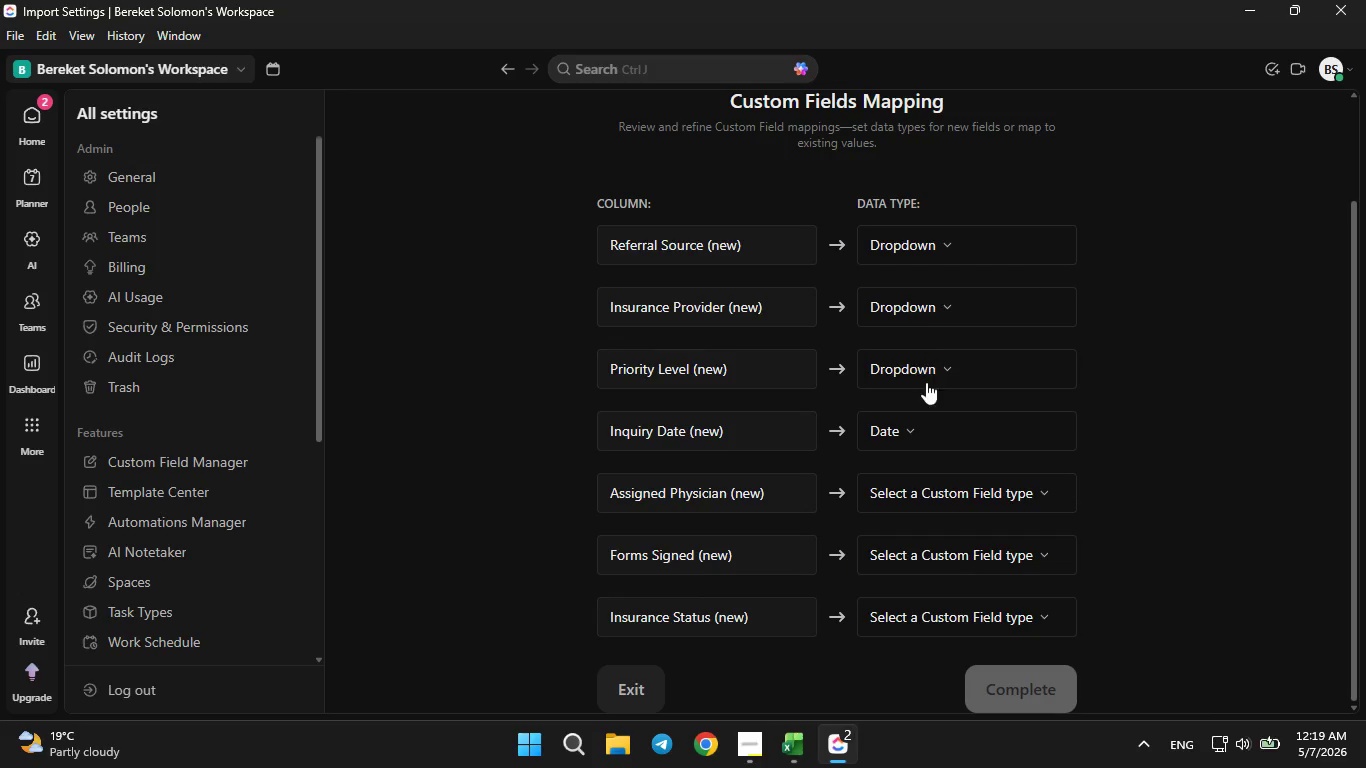 
left_click([921, 487])
 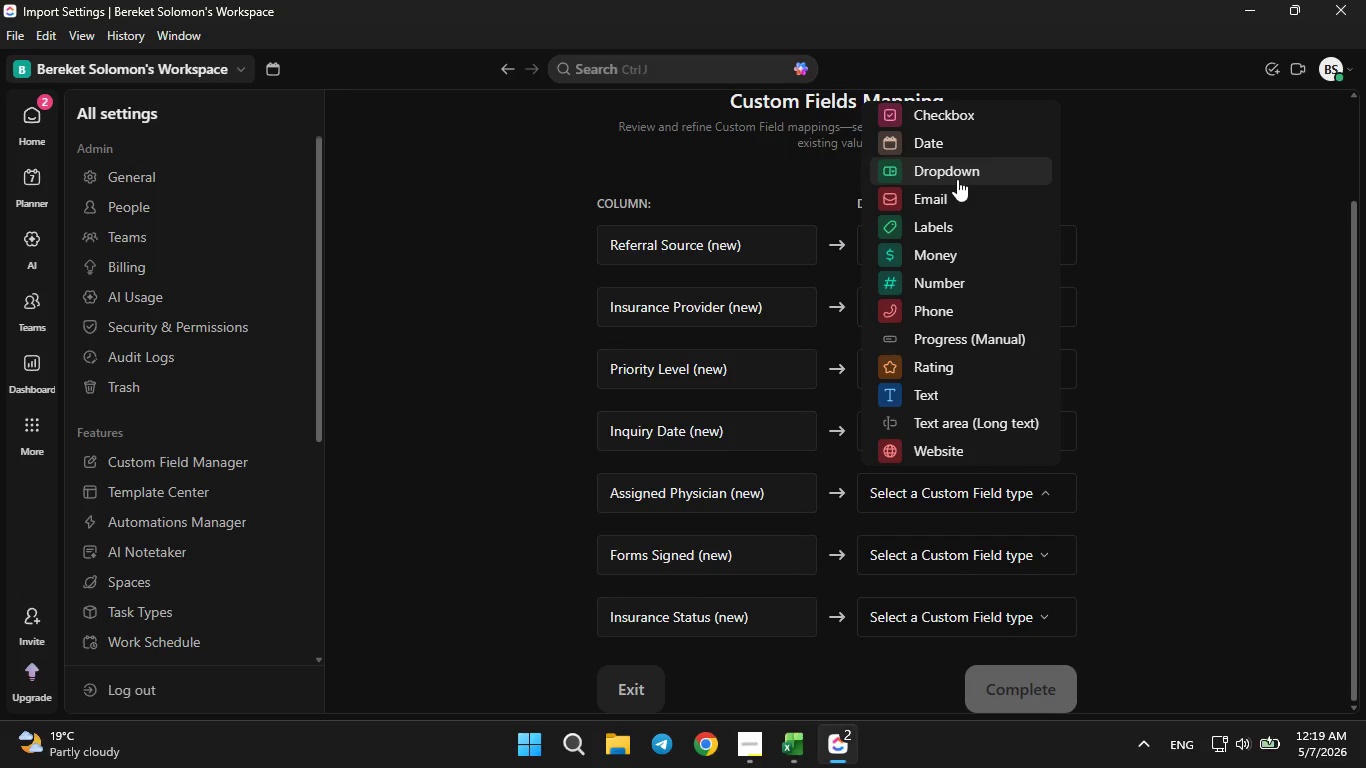 
left_click([957, 179])
 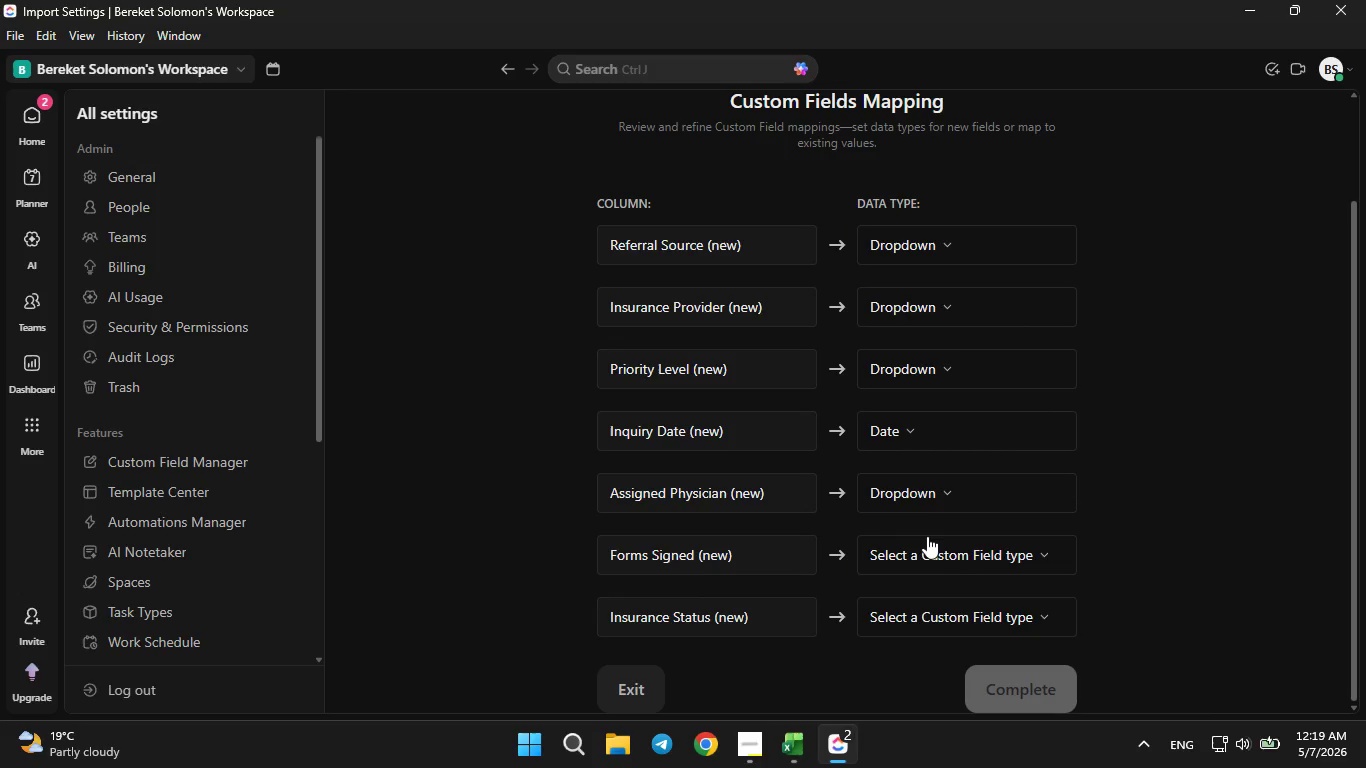 
left_click([928, 553])
 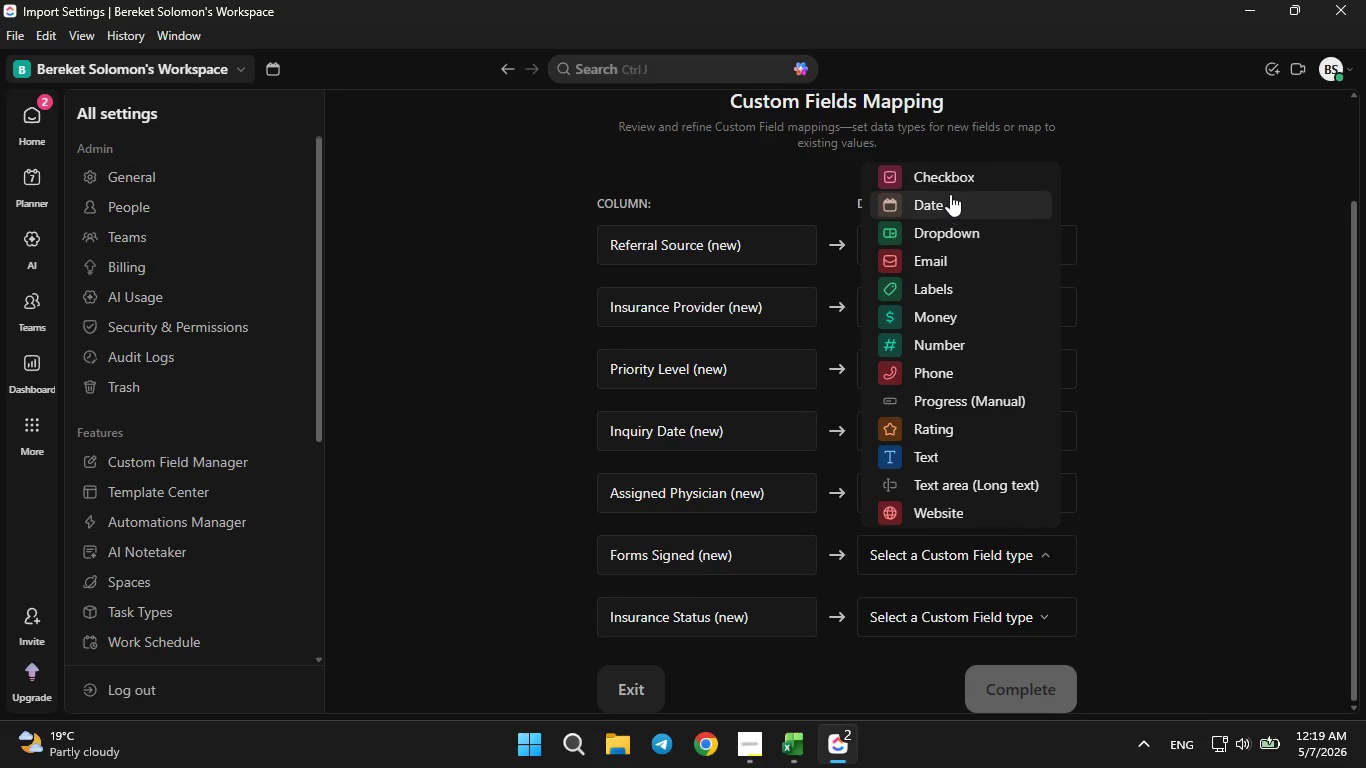 
left_click([947, 180])
 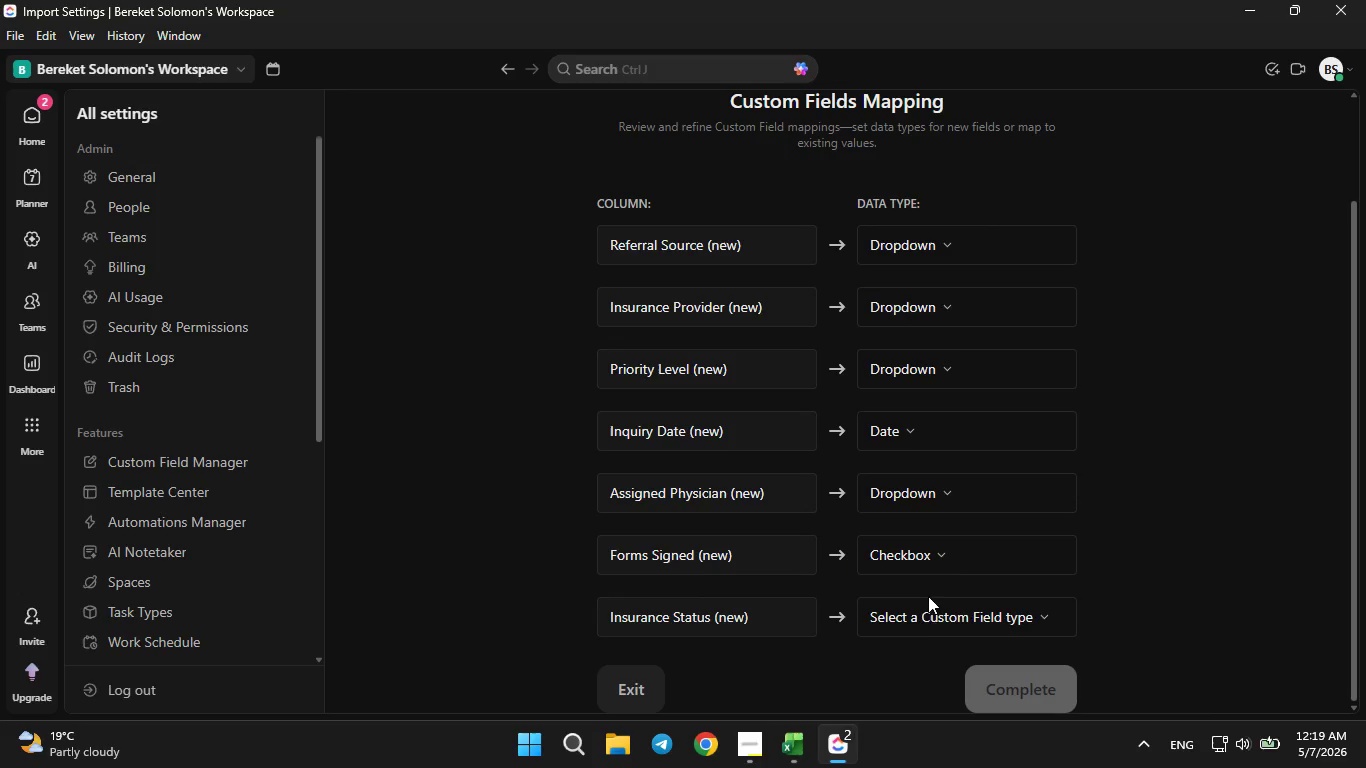 
left_click([928, 603])
 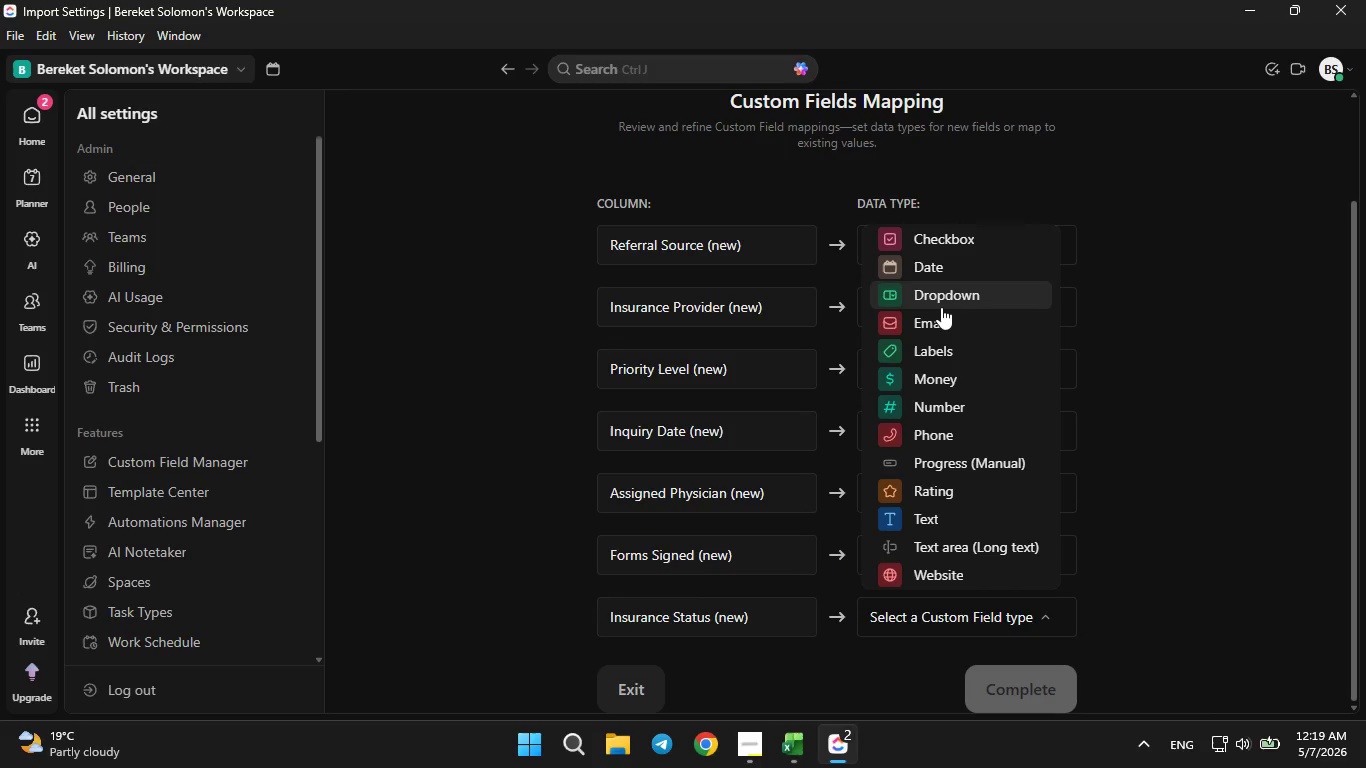 
left_click([941, 306])
 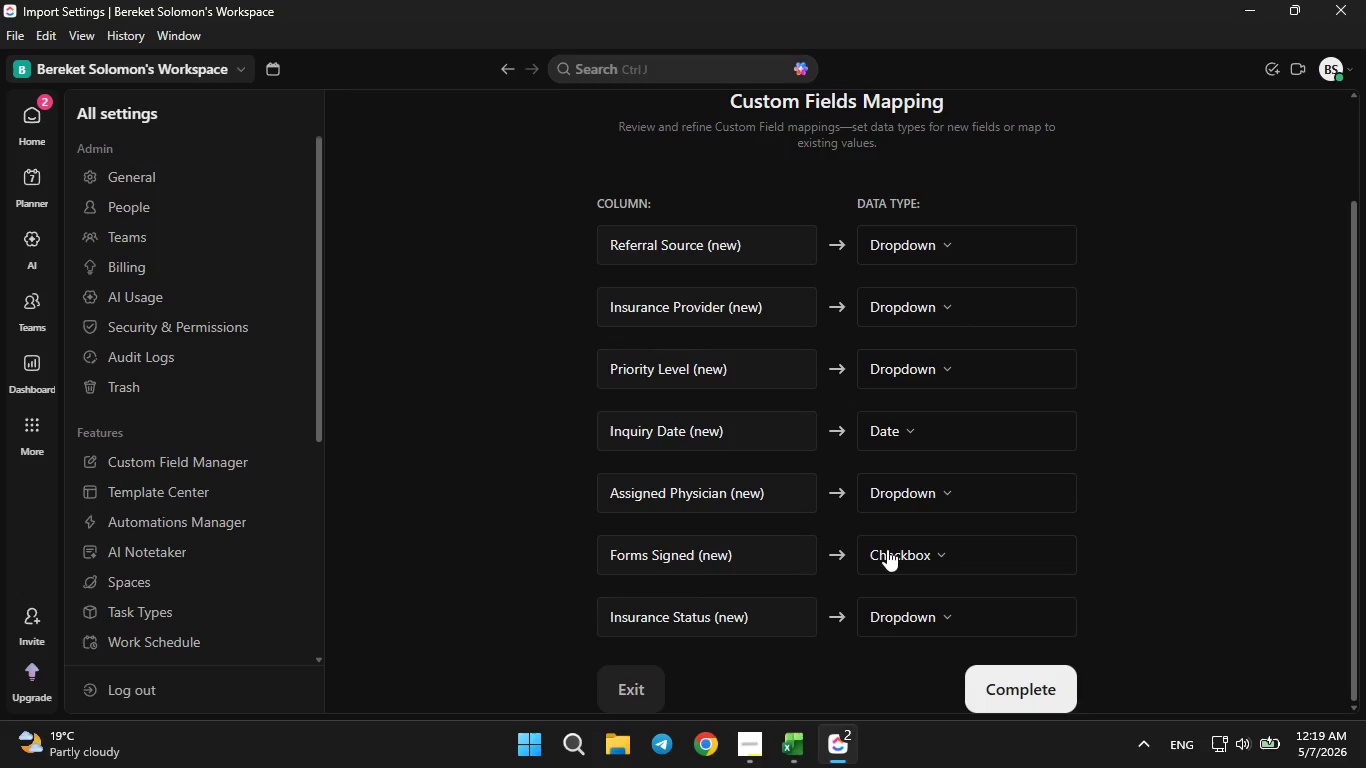 
wait(12.69)
 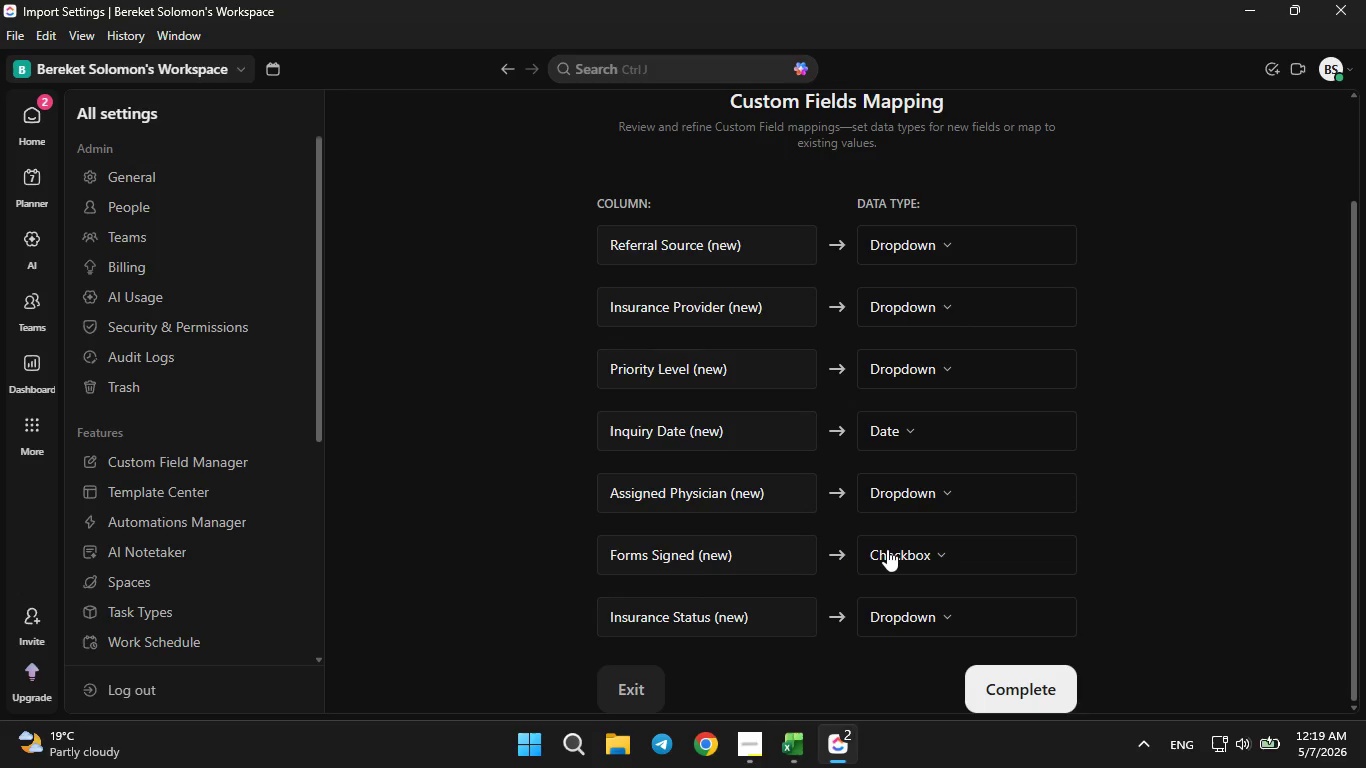 
left_click([1036, 679])
 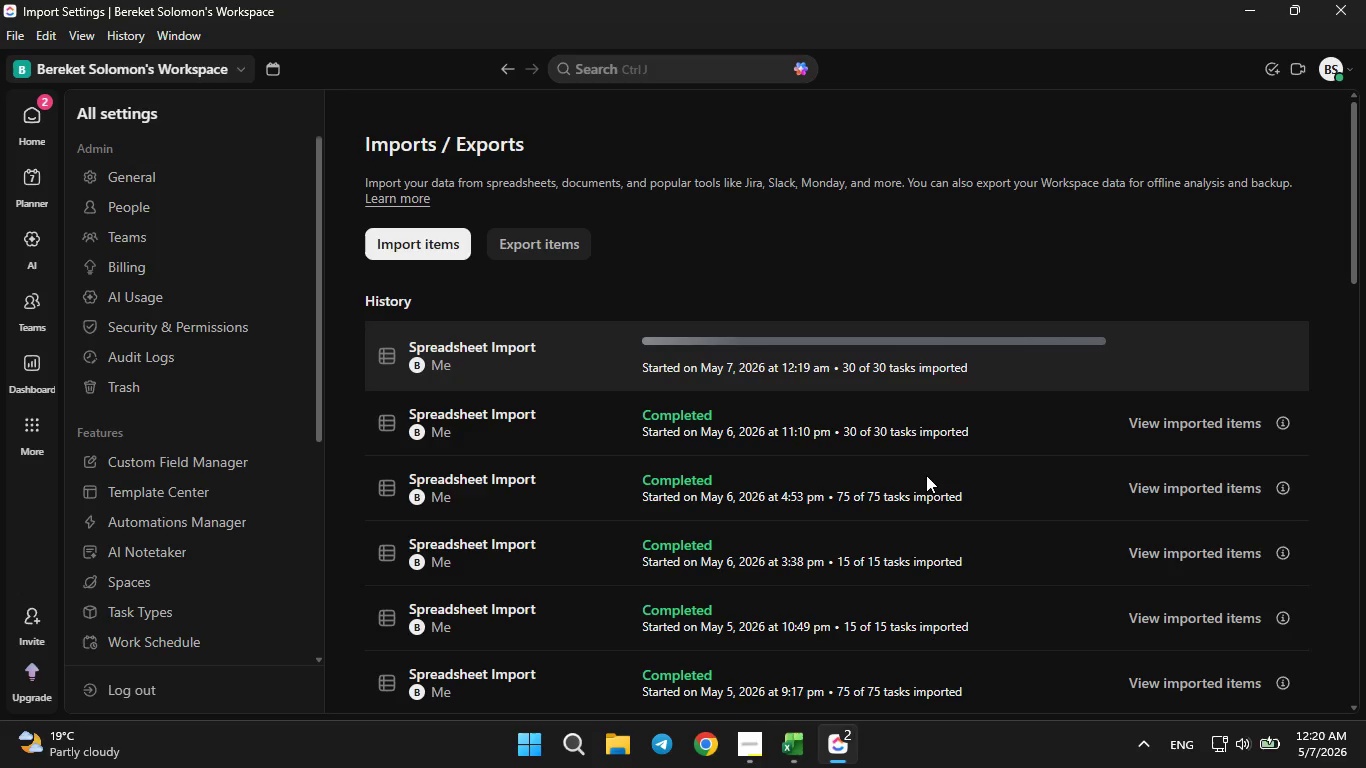 
wait(29.21)
 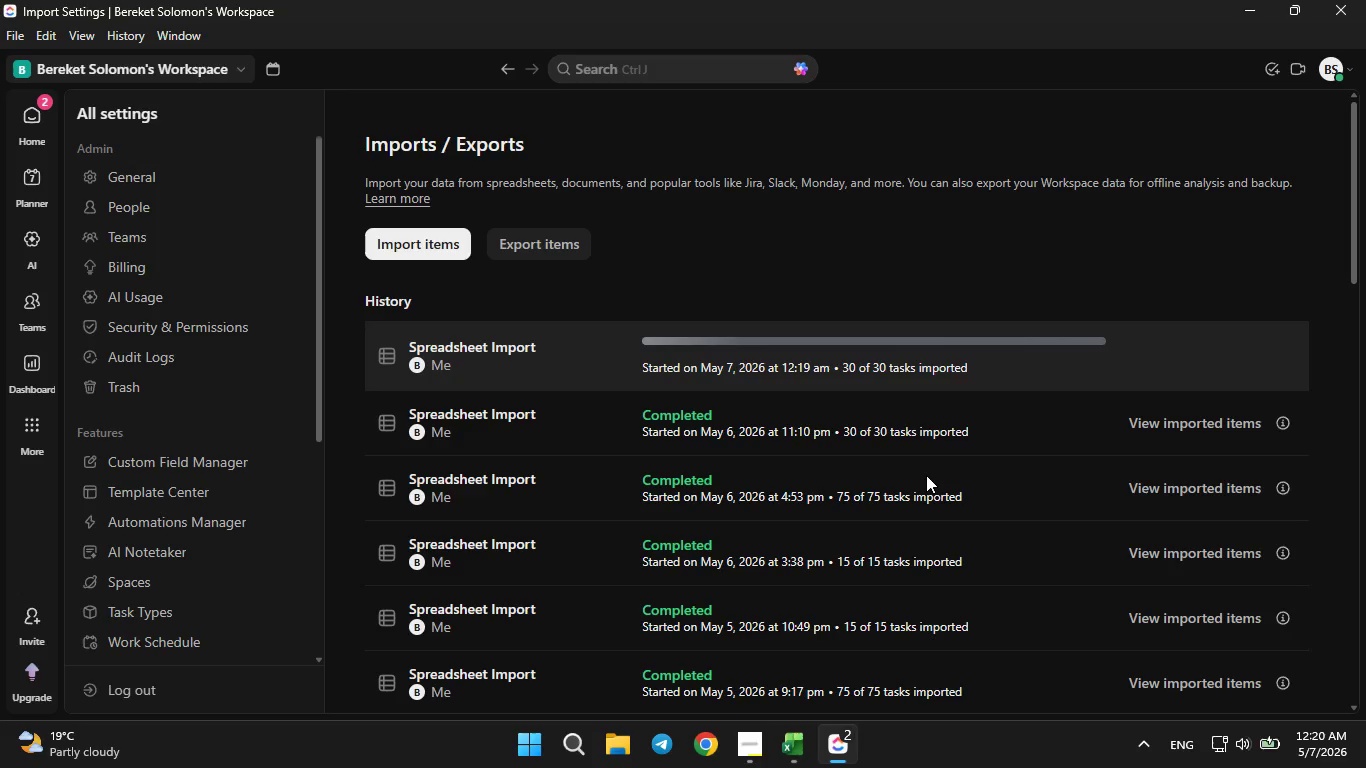 
mouse_move([67, 154])
 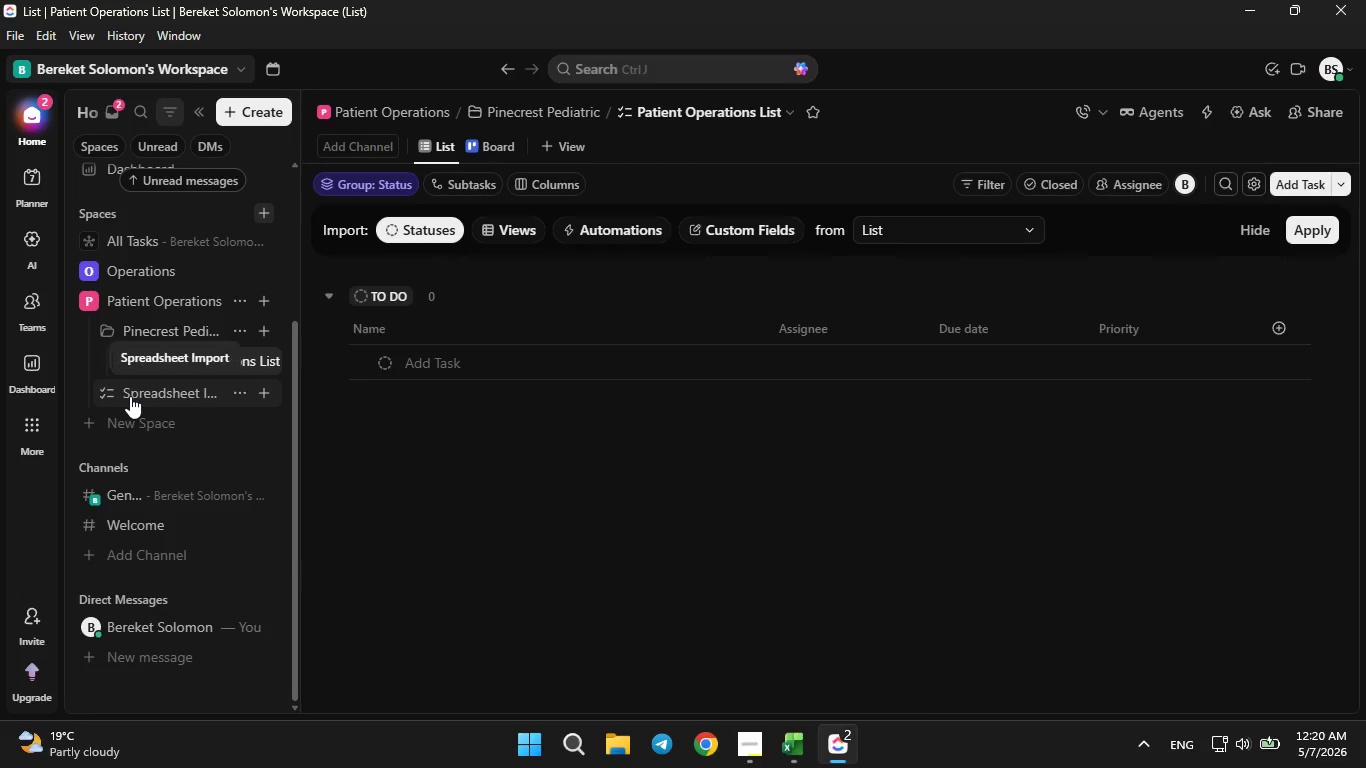 
left_click([130, 396])
 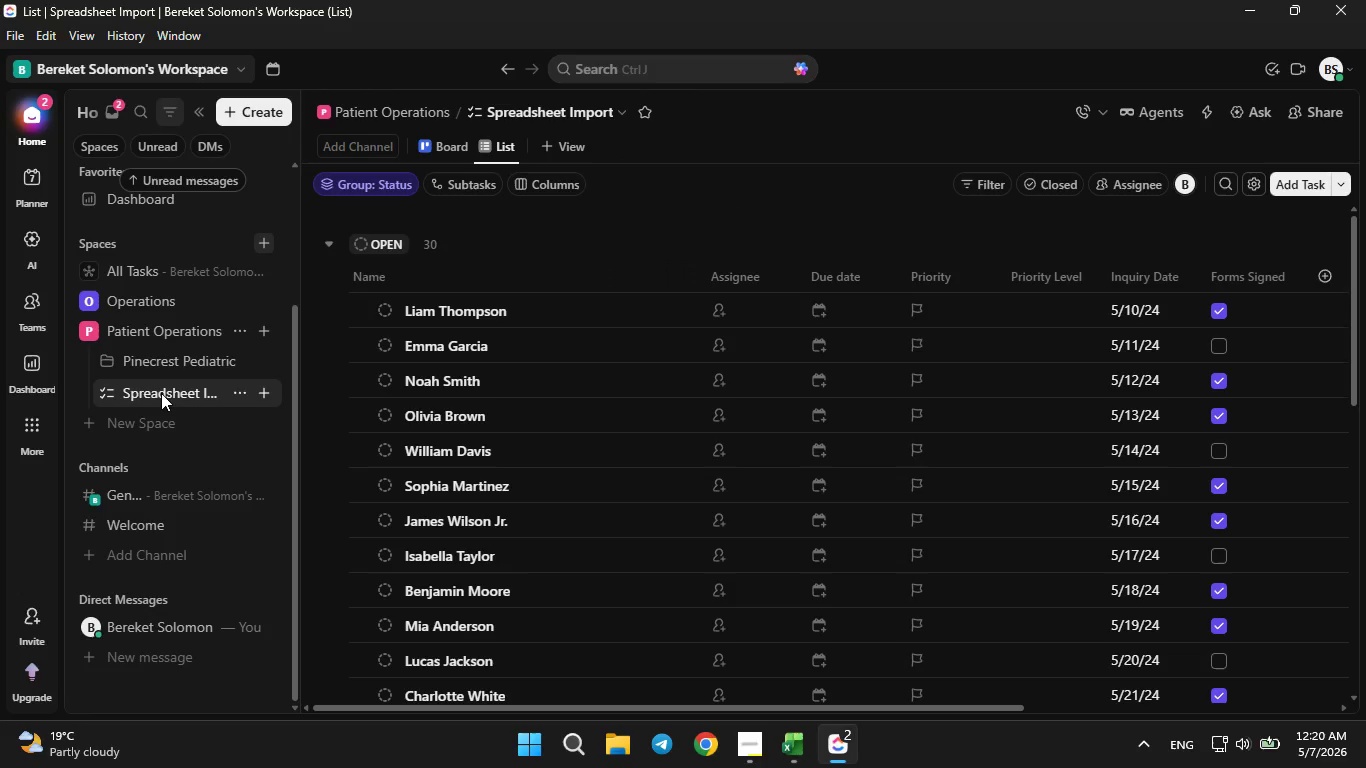 
wait(6.08)
 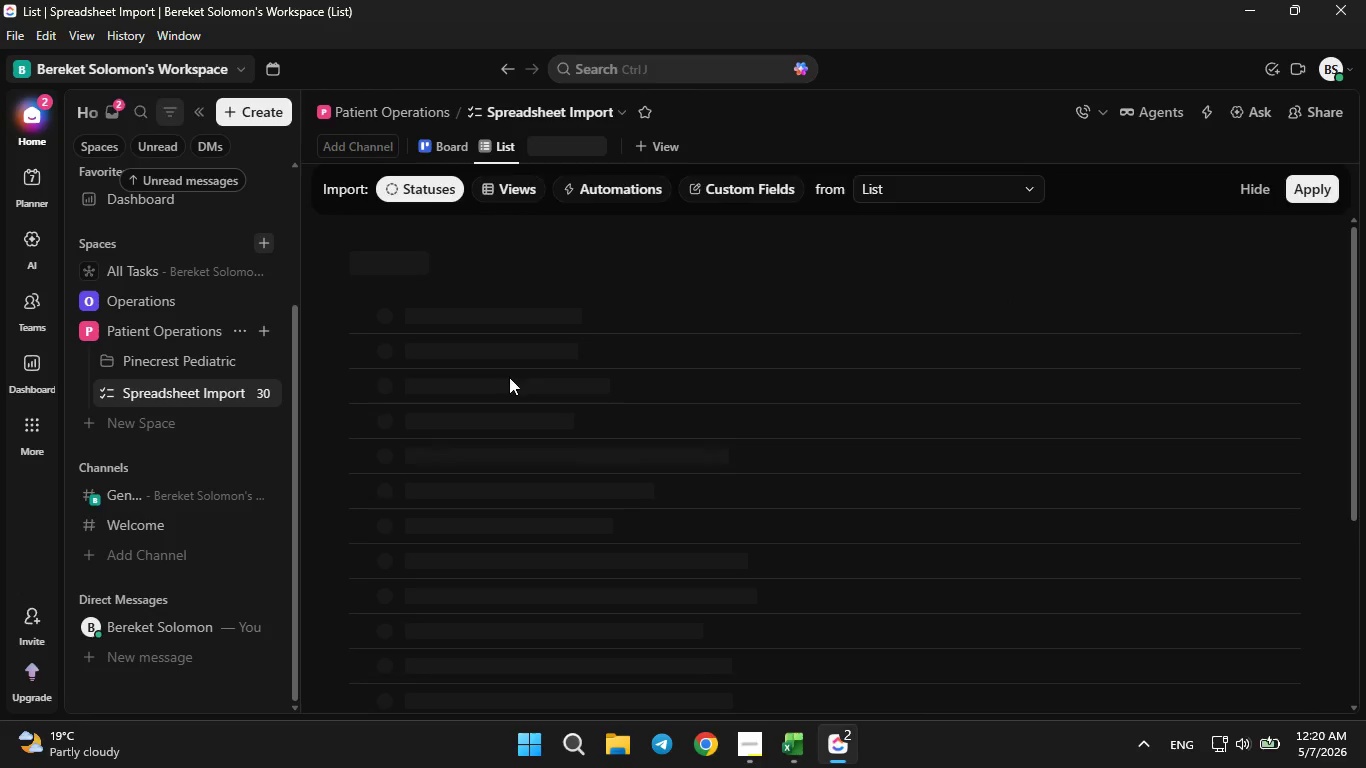 
left_click_drag(start_coordinate=[161, 391], to_coordinate=[172, 387])
 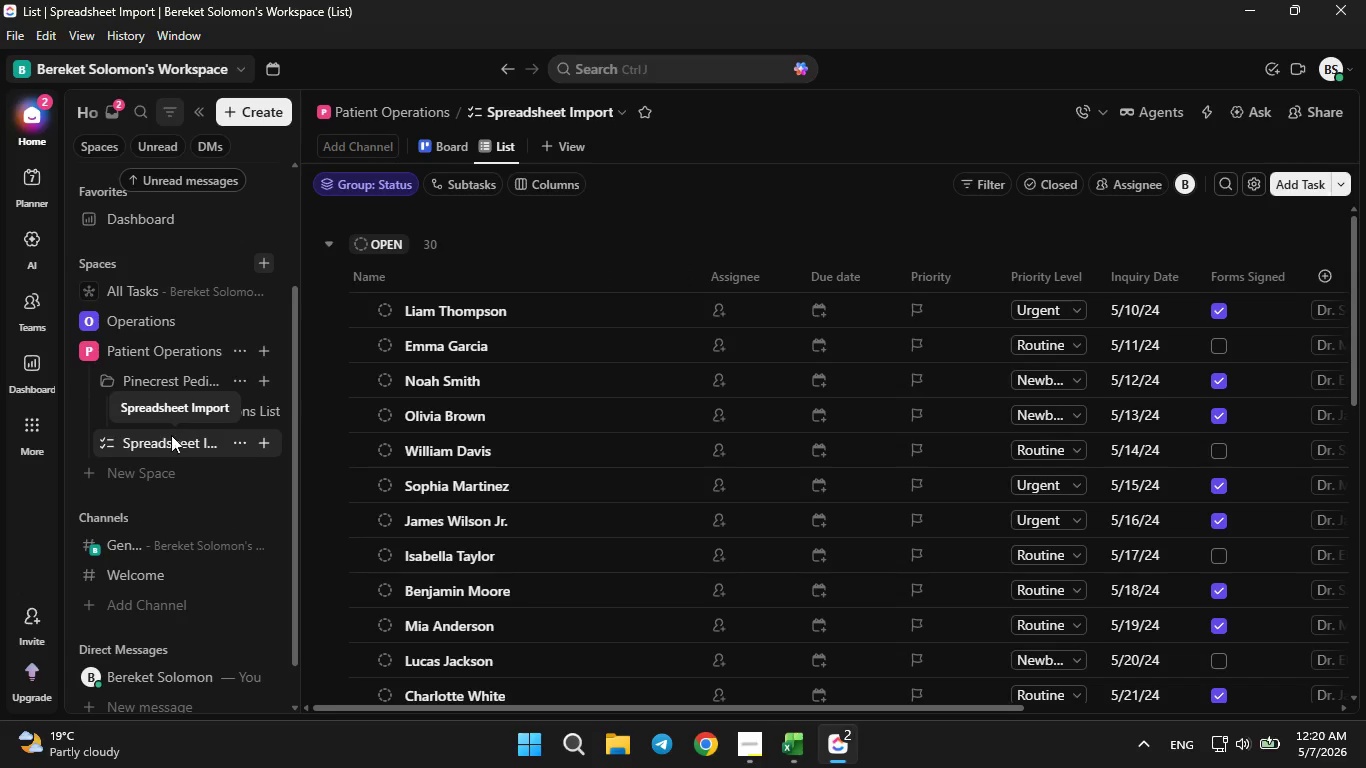 
left_click_drag(start_coordinate=[163, 444], to_coordinate=[174, 423])
 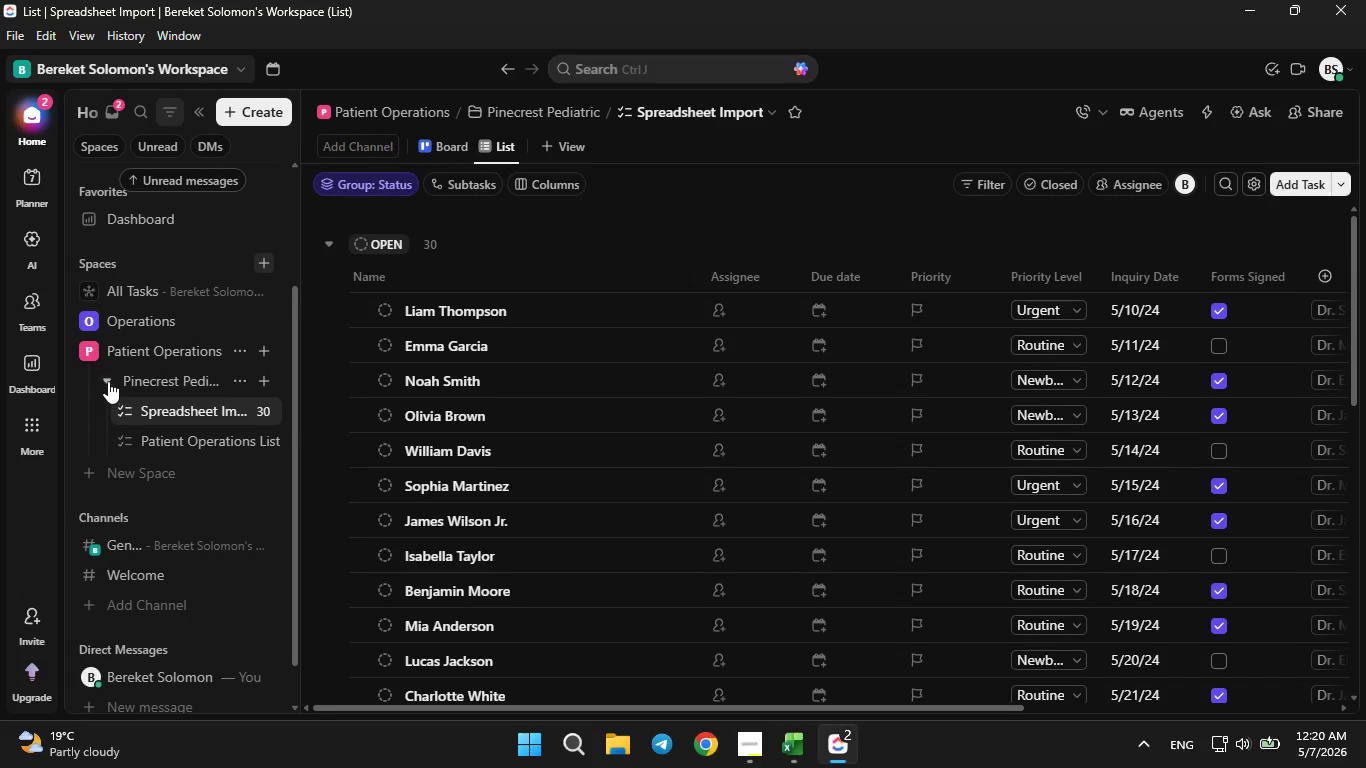 
double_click([108, 381])
 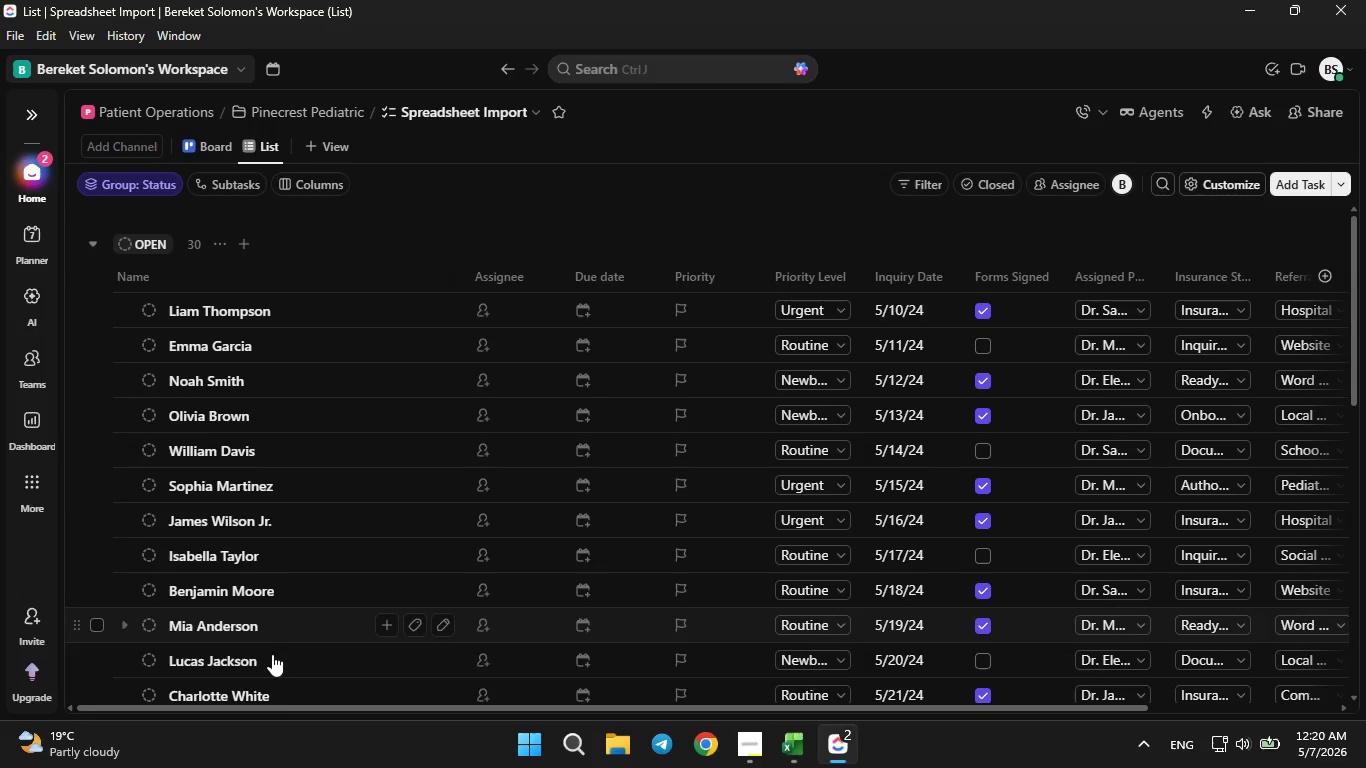 
wait(6.78)
 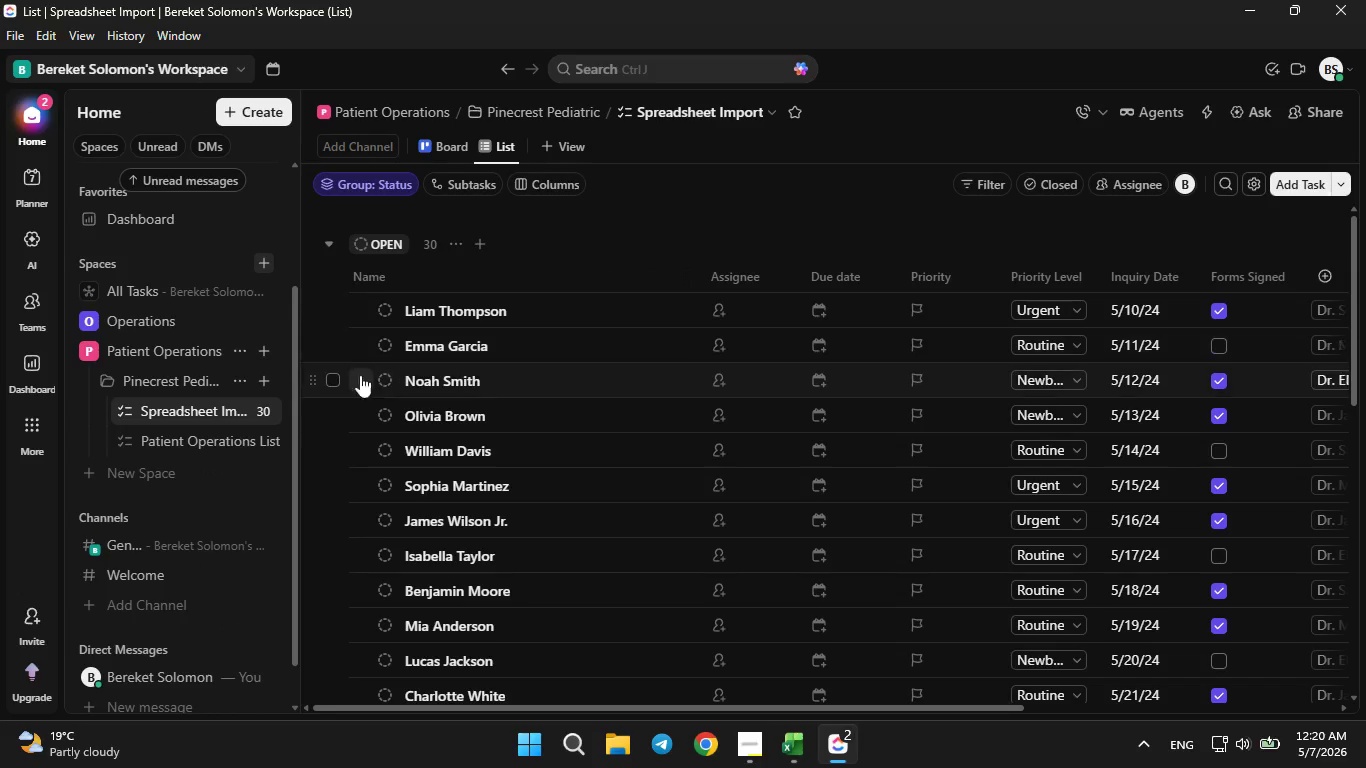 
left_click_drag(start_coordinate=[284, 706], to_coordinate=[571, 682])
 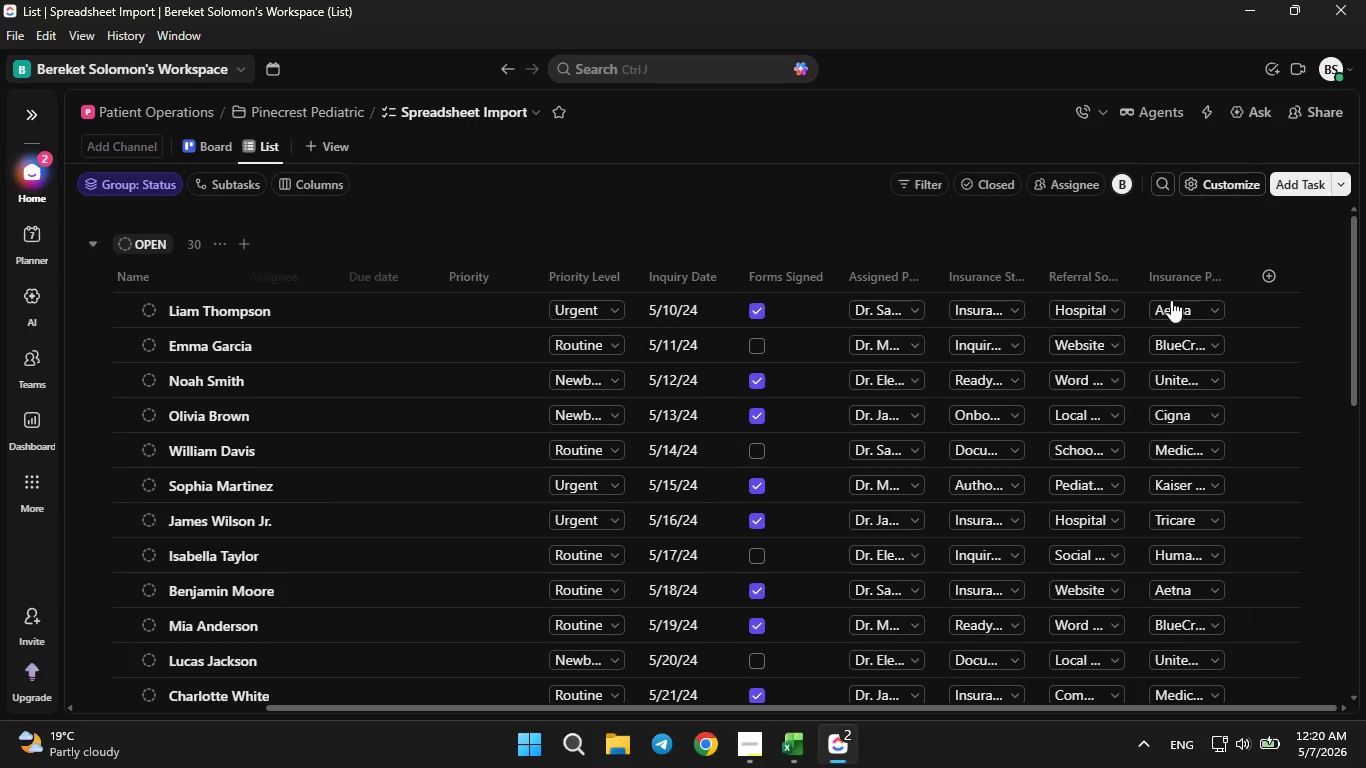 
wait(6.41)
 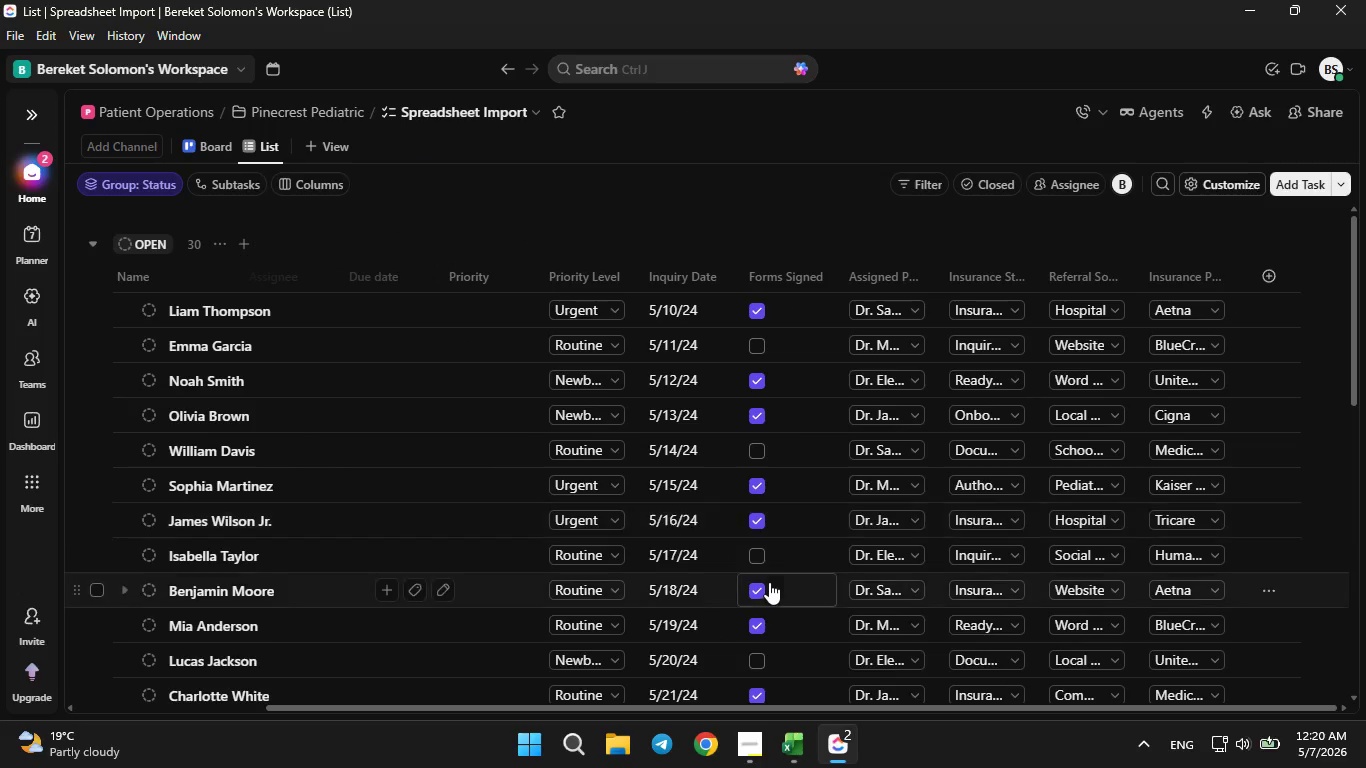 
left_click_drag(start_coordinate=[1005, 706], to_coordinate=[747, 729])
 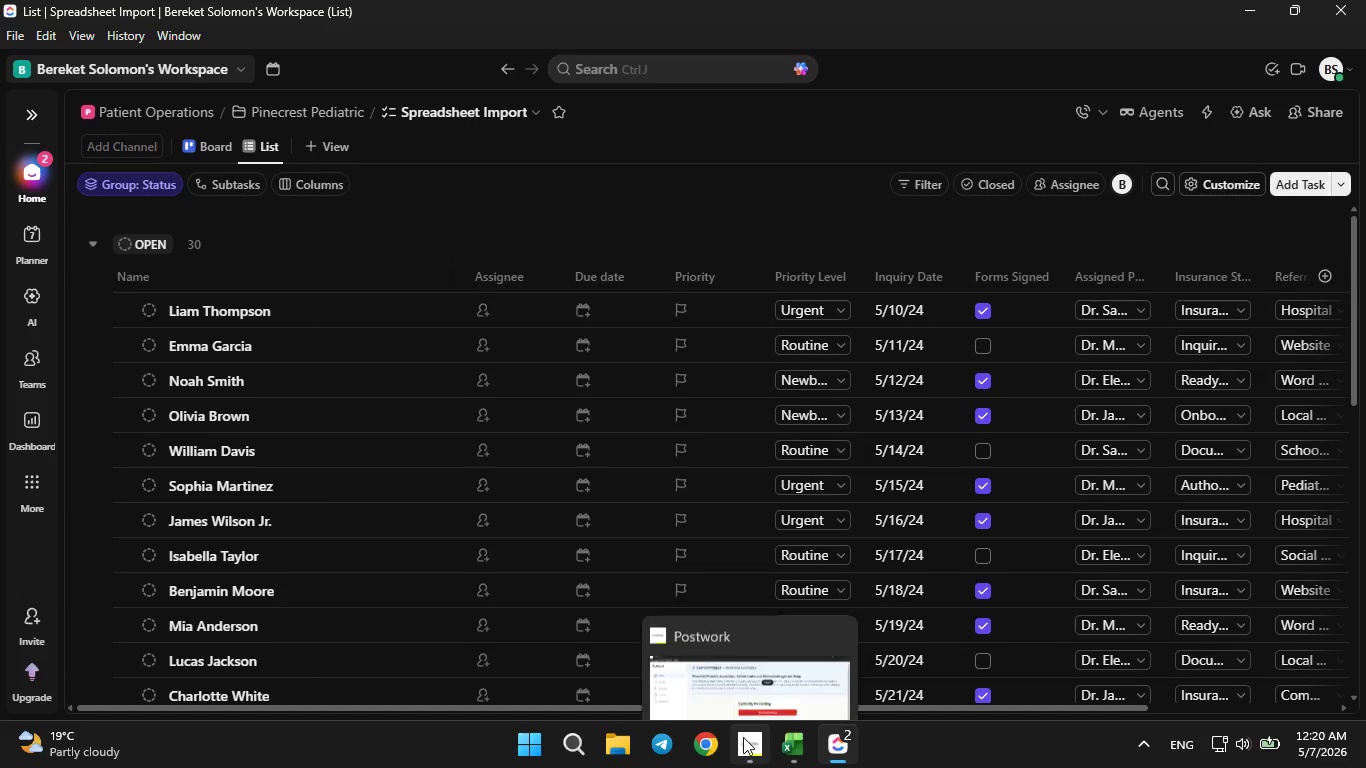 
left_click([743, 737])